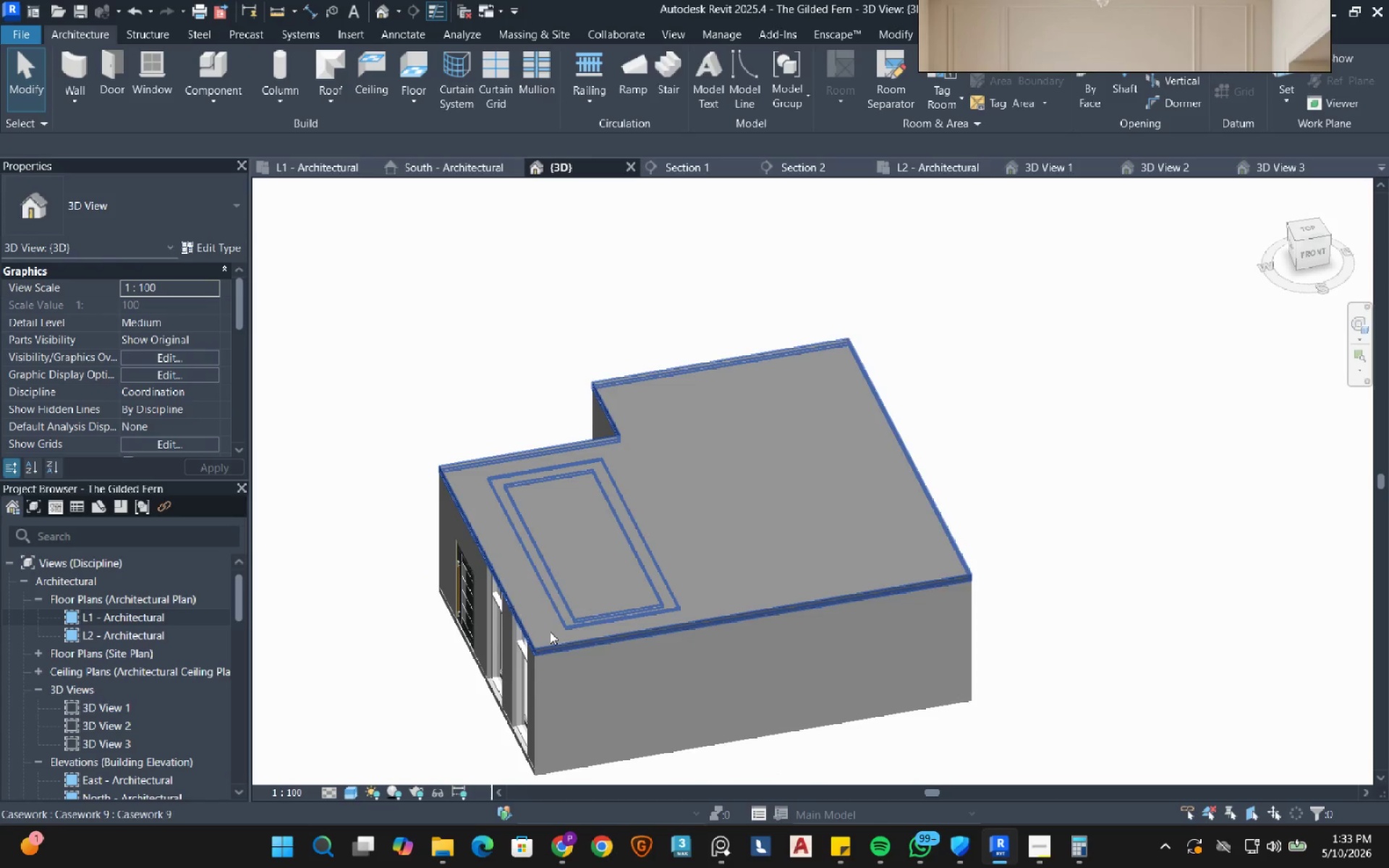 
hold_key(key=ShiftLeft, duration=1.7)
 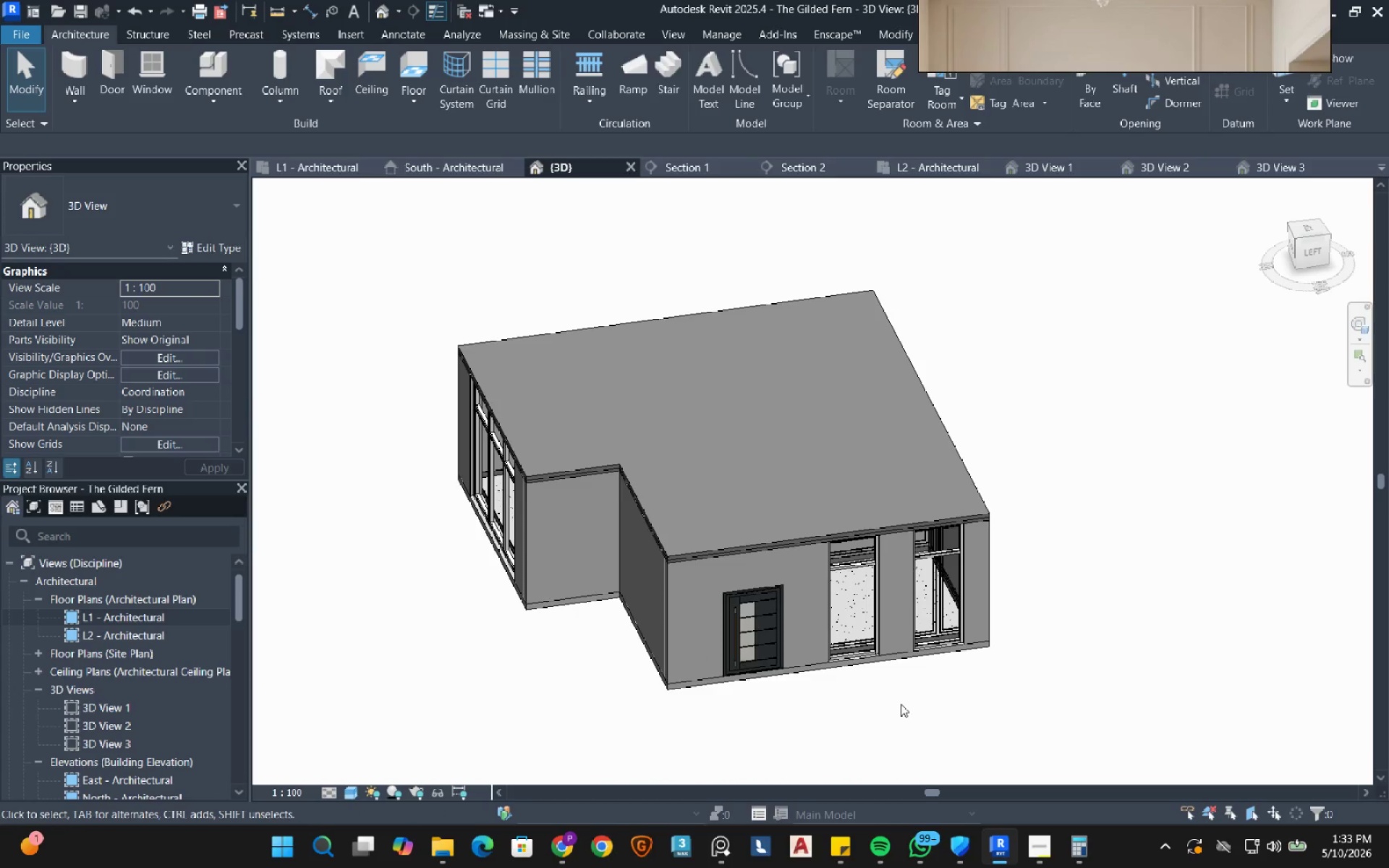 
scroll: coordinate [946, 623], scroll_direction: up, amount: 7.0
 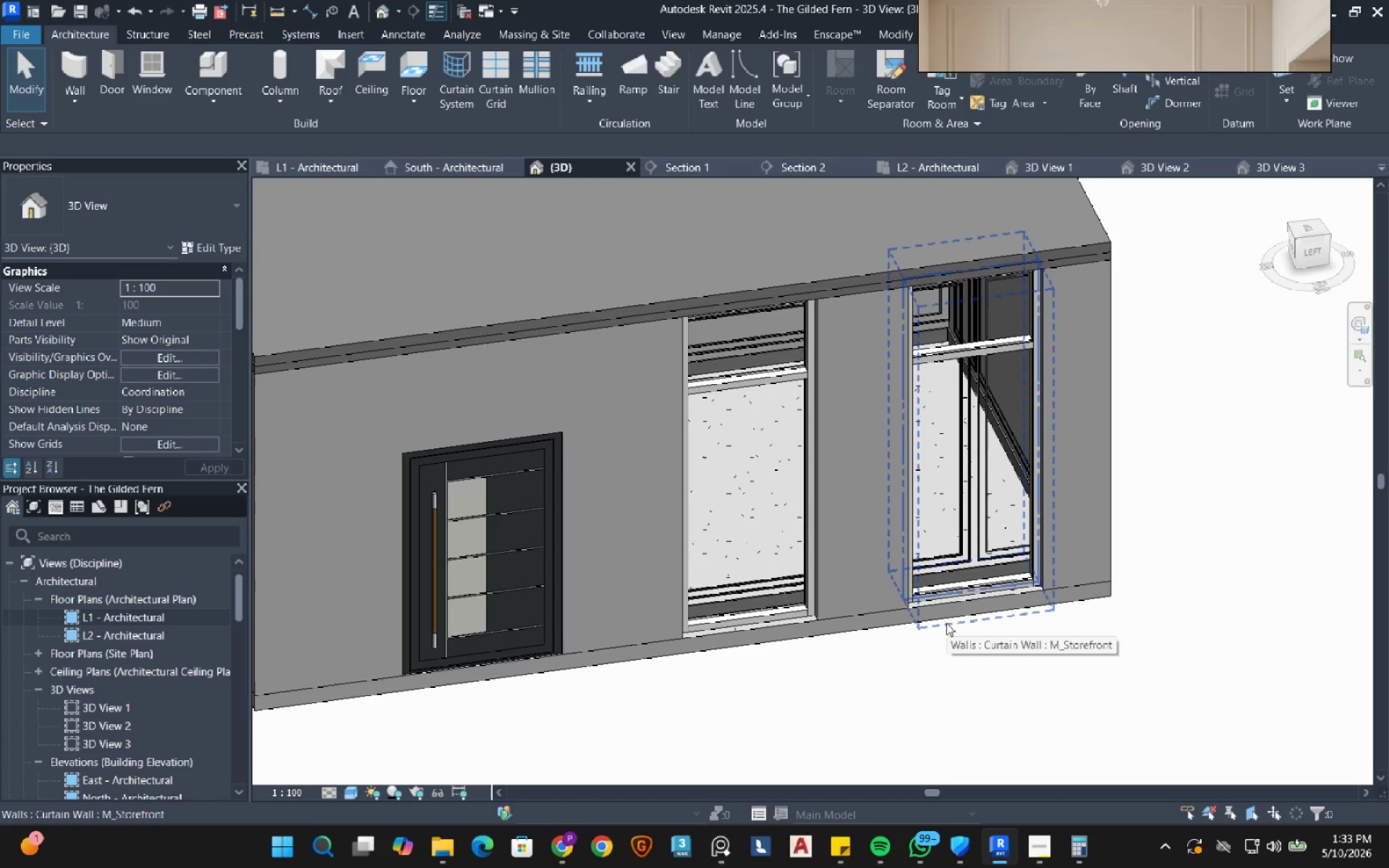 
left_click([946, 623])
 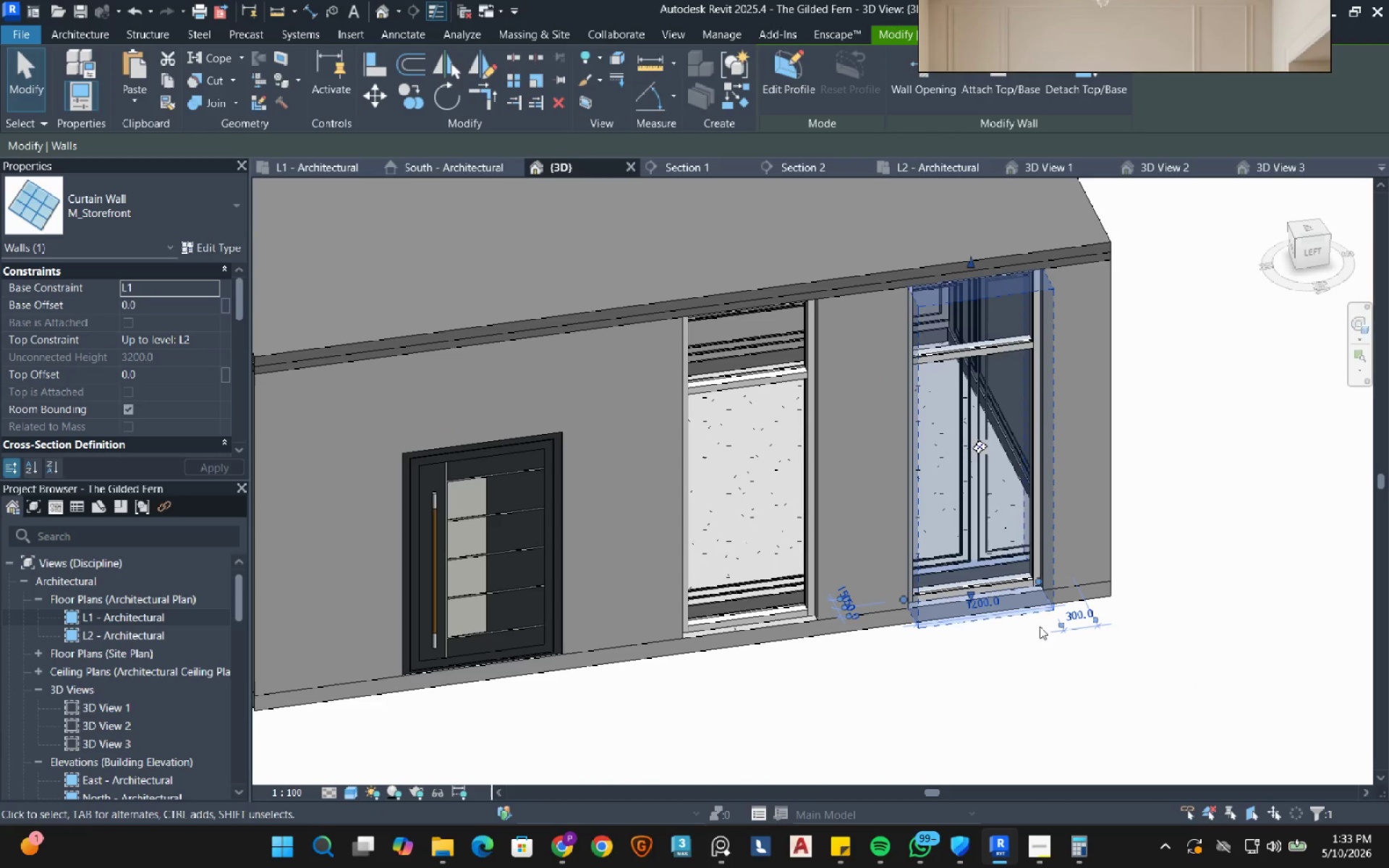 
left_click([985, 596])
 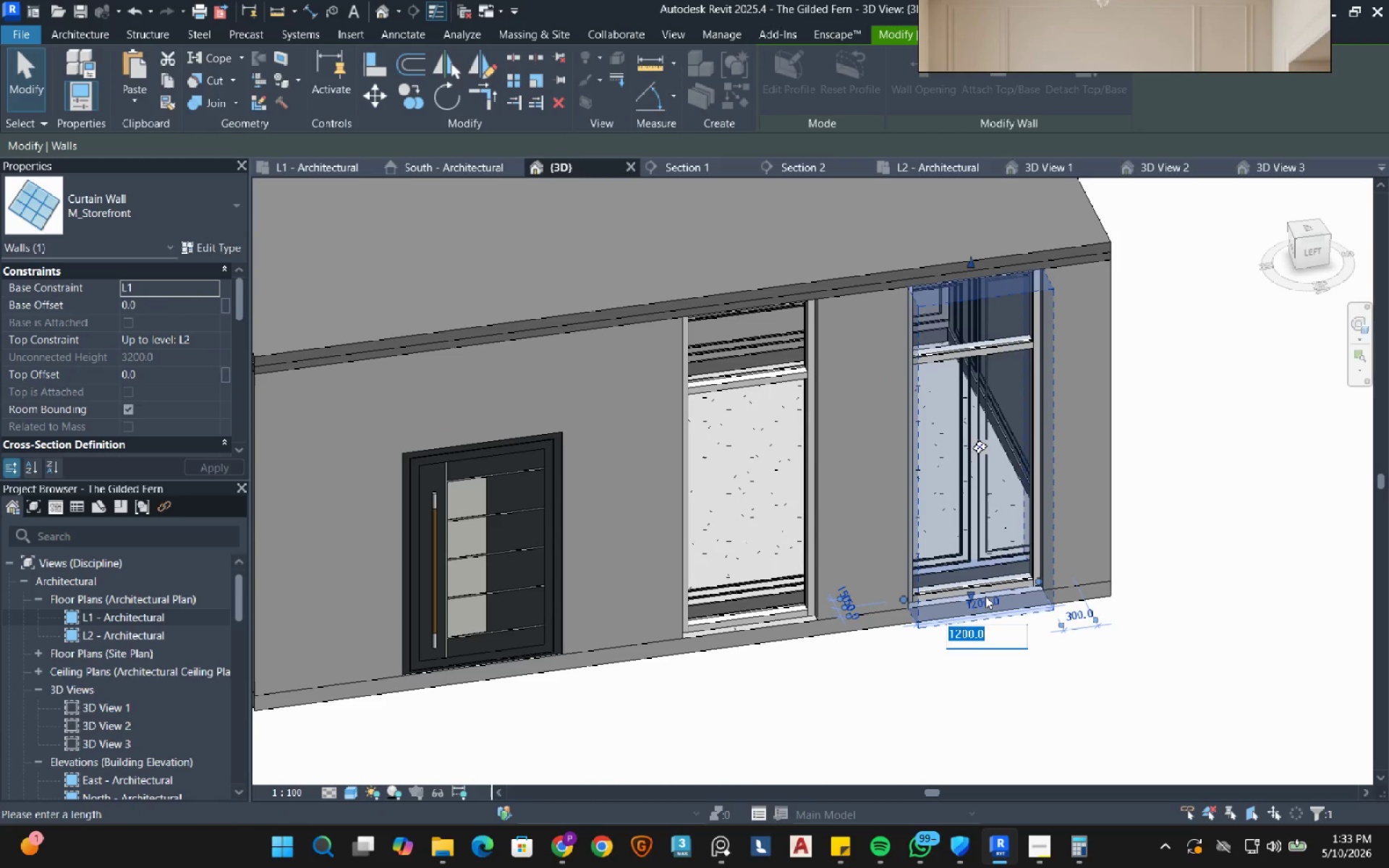 
key(Numpad9)
 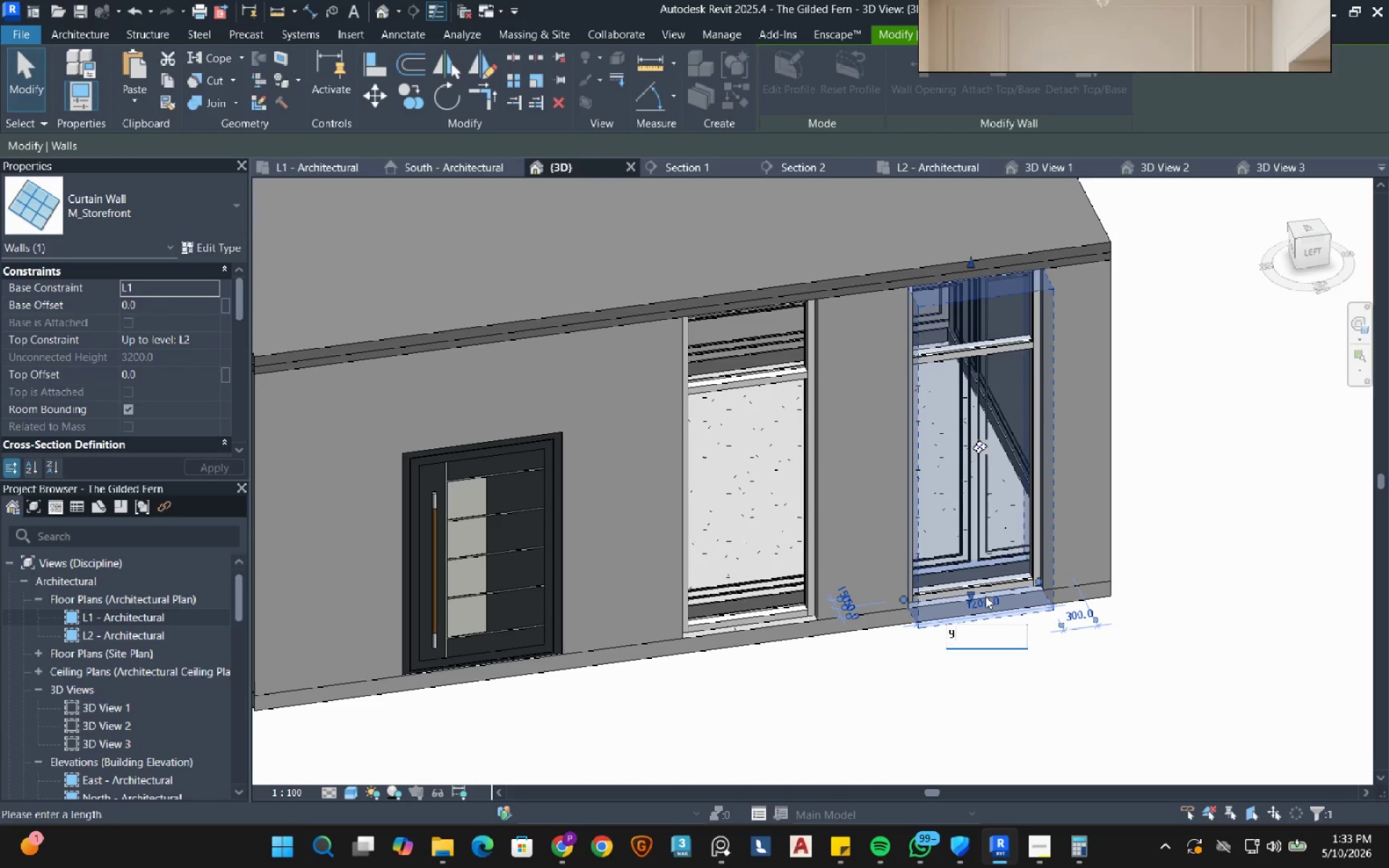 
key(Numpad0)
 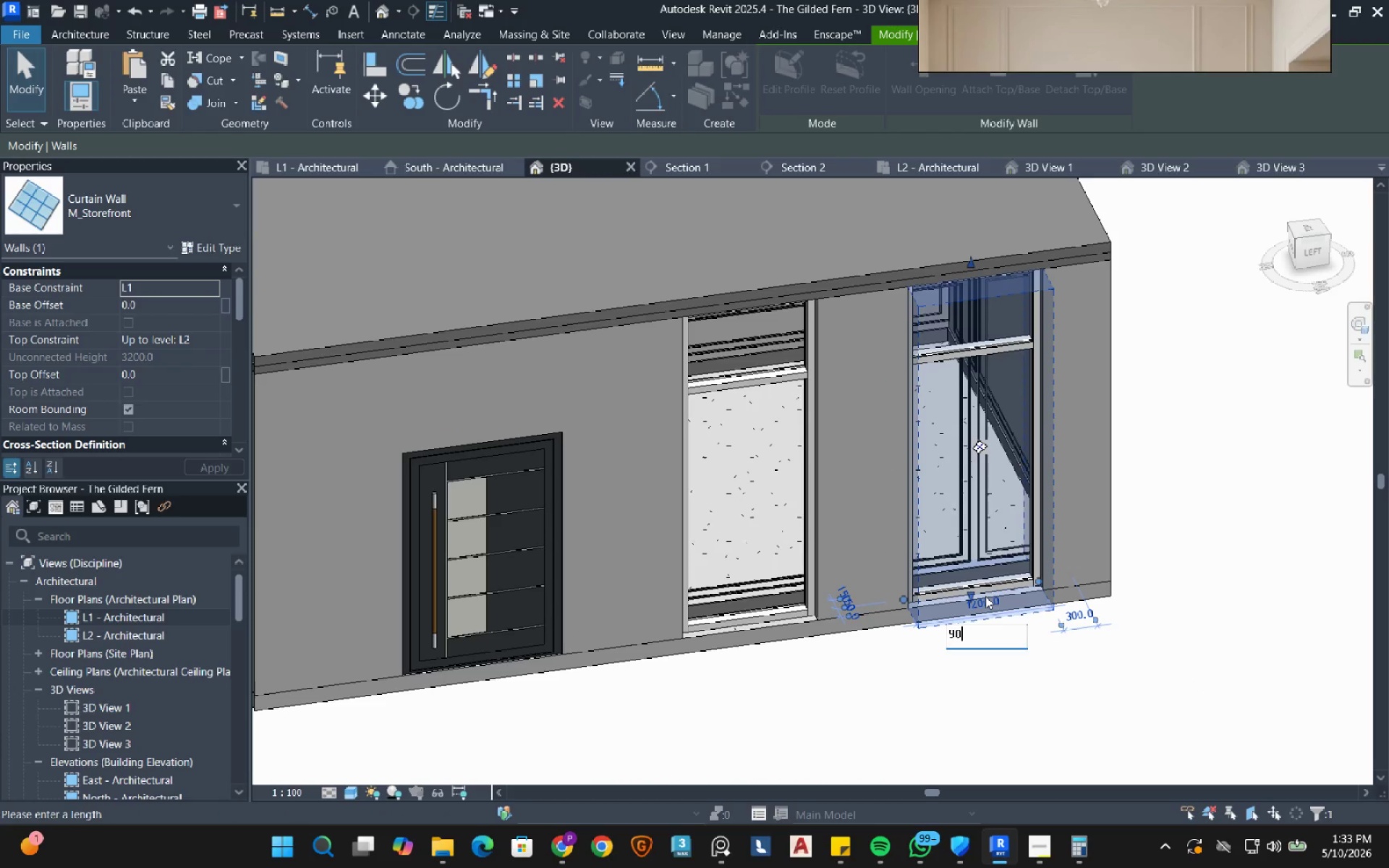 
key(Numpad0)
 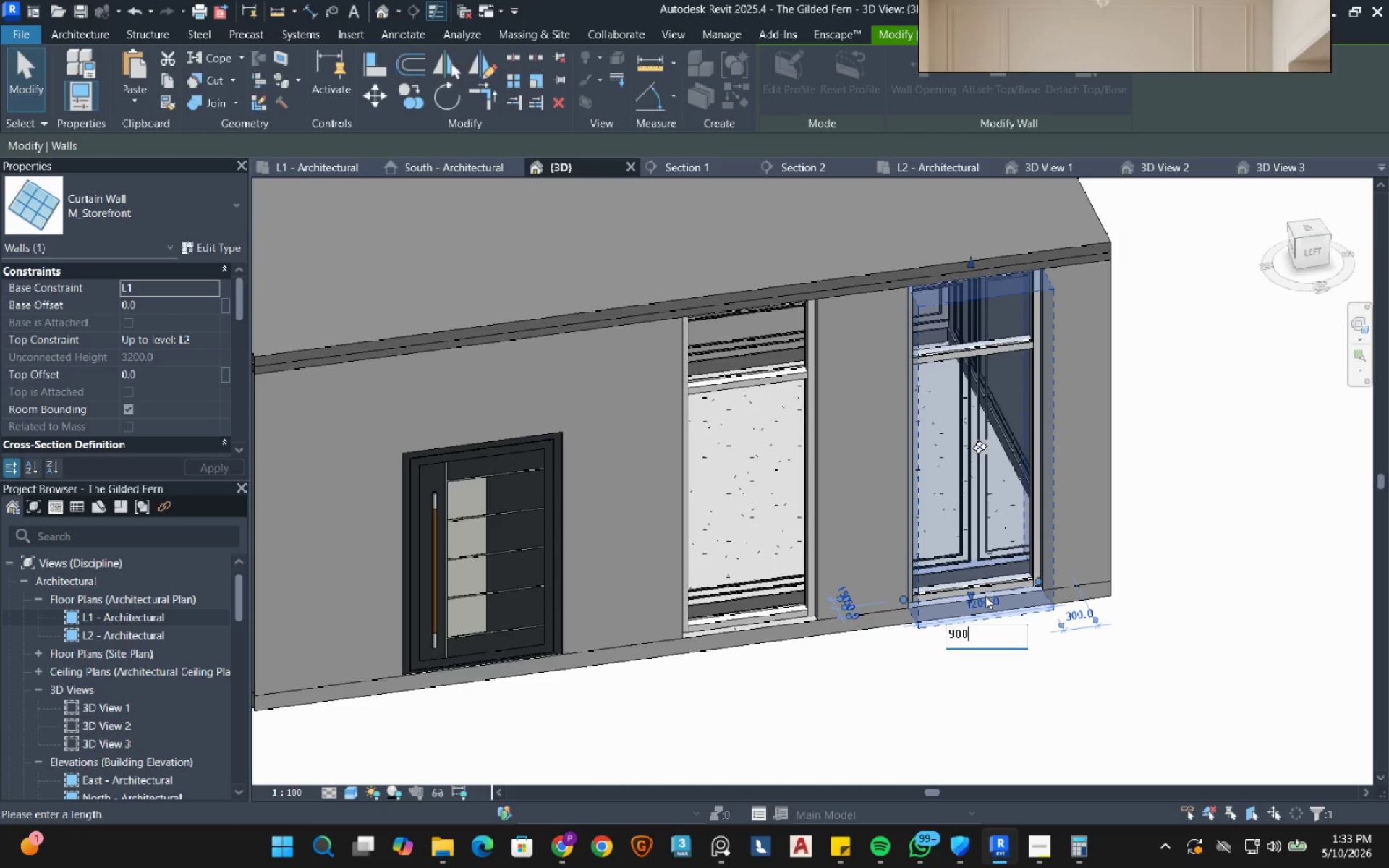 
key(NumpadEnter)
 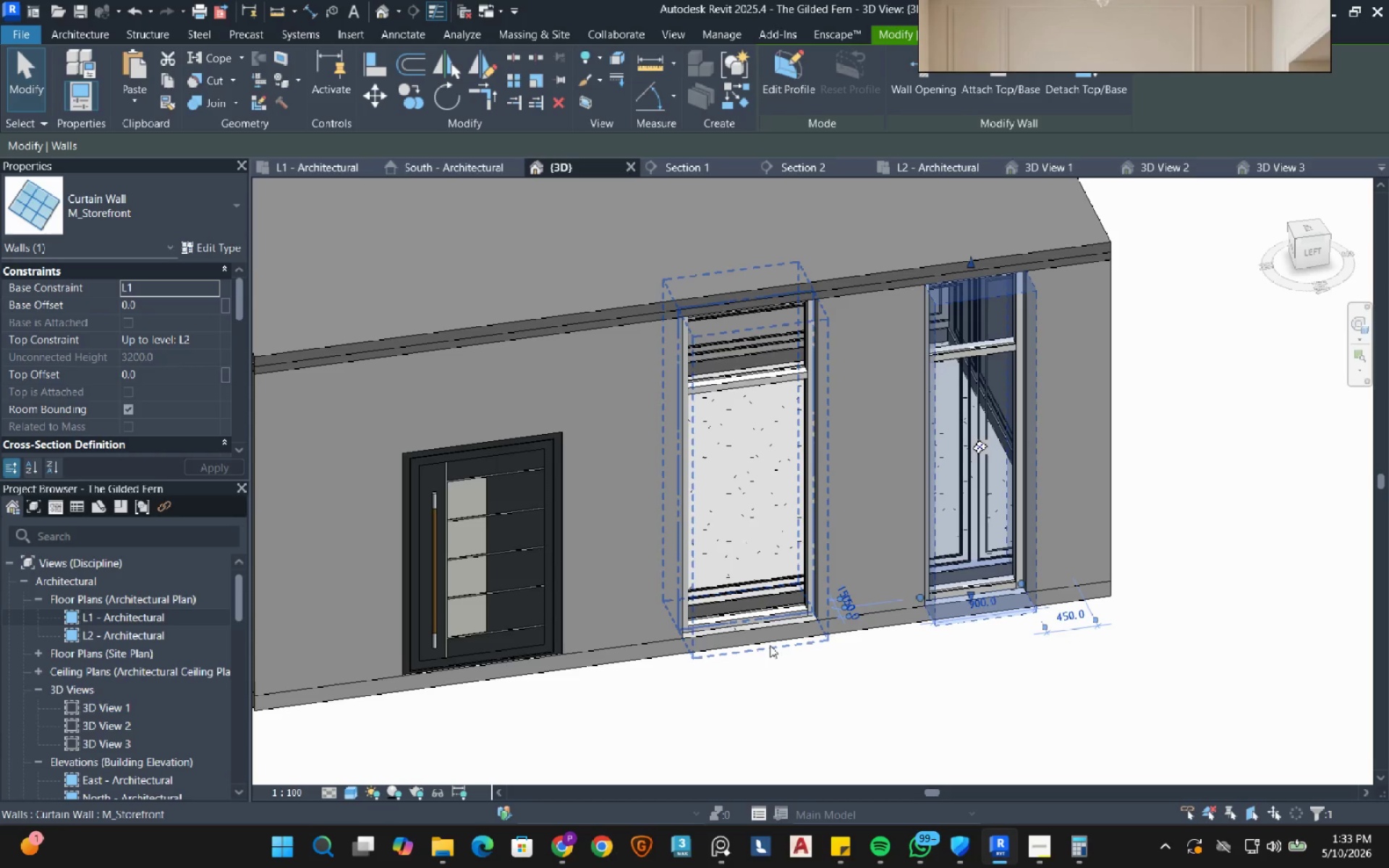 
left_click([770, 645])
 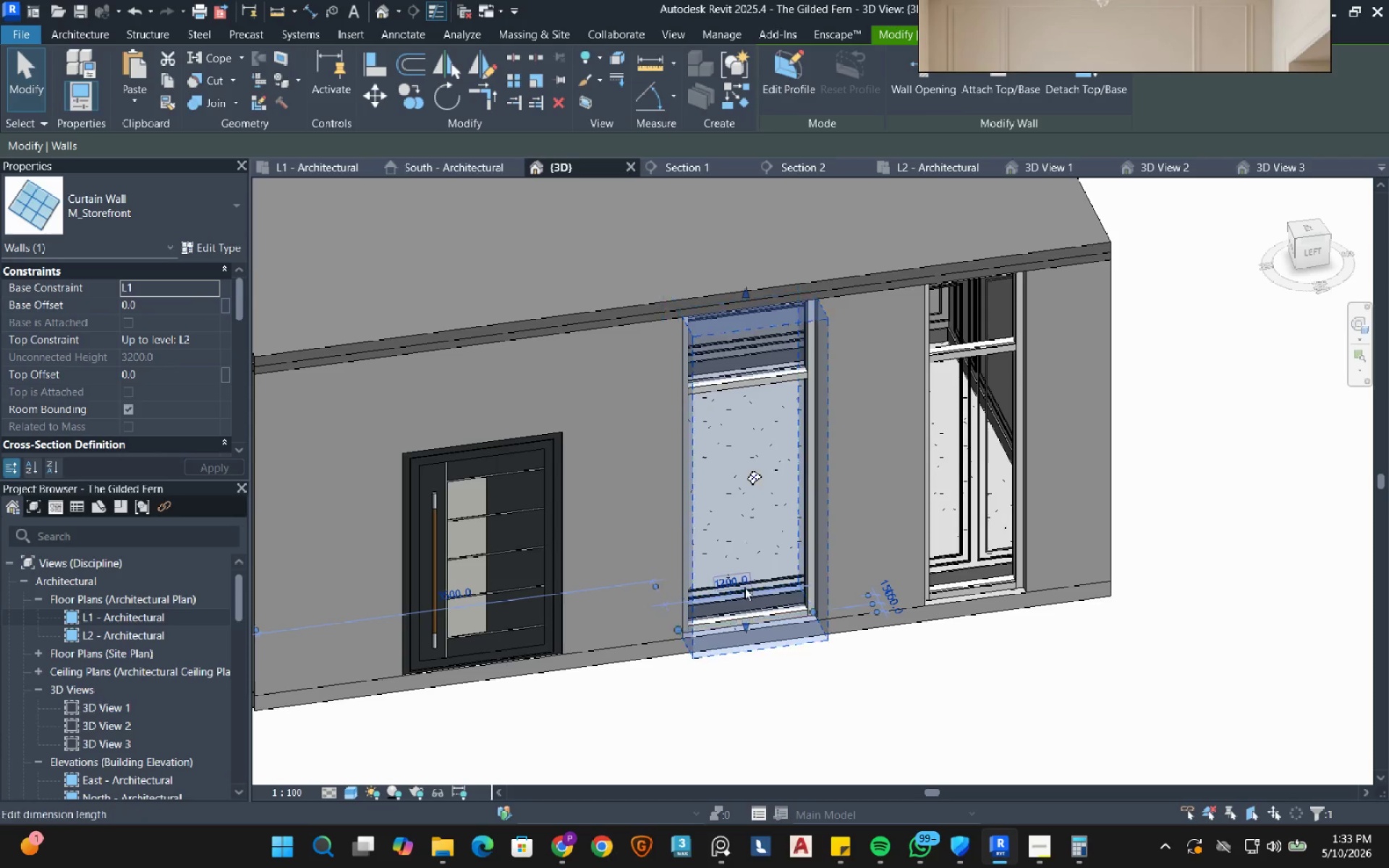 
left_click([743, 586])
 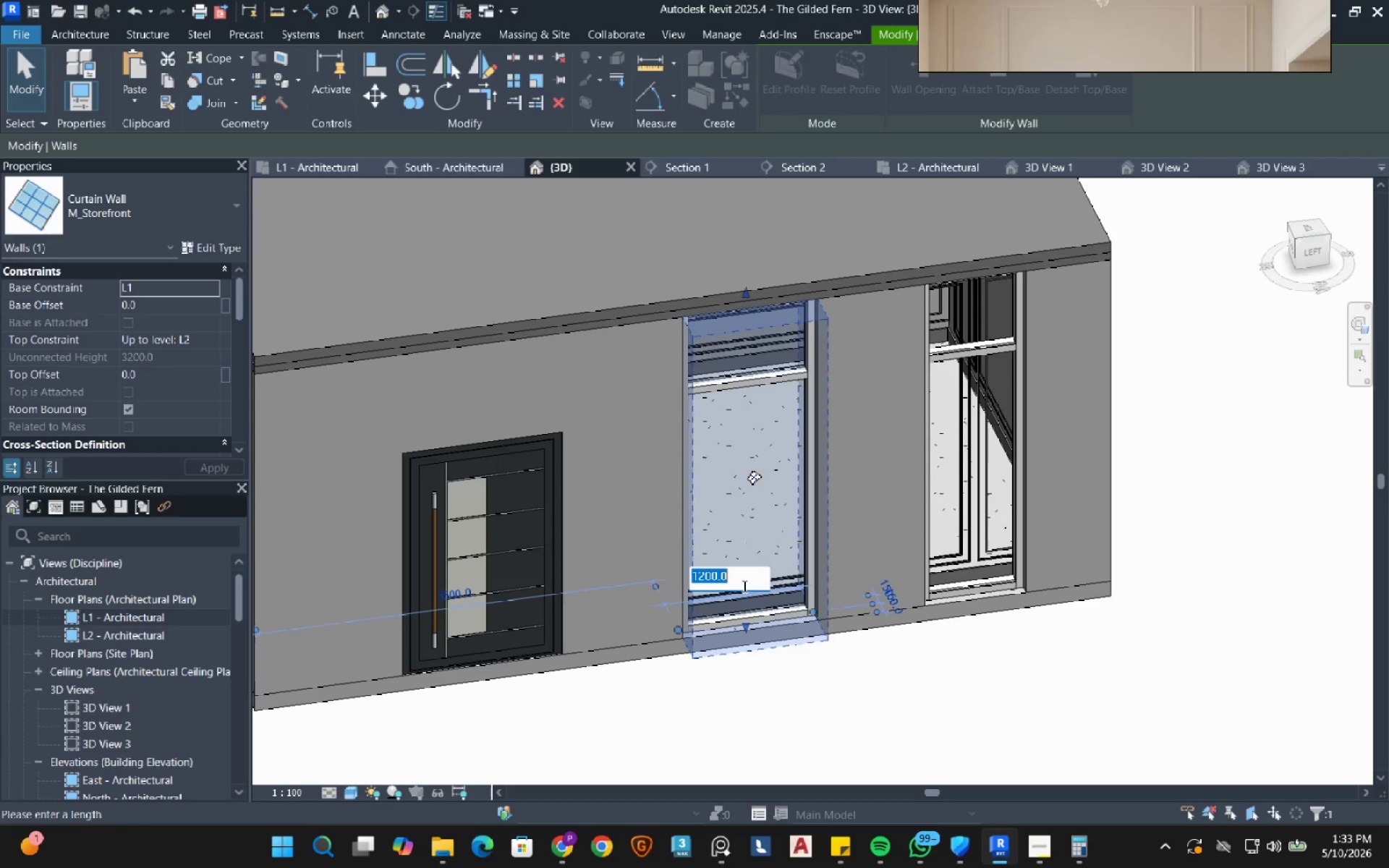 
key(Numpad9)
 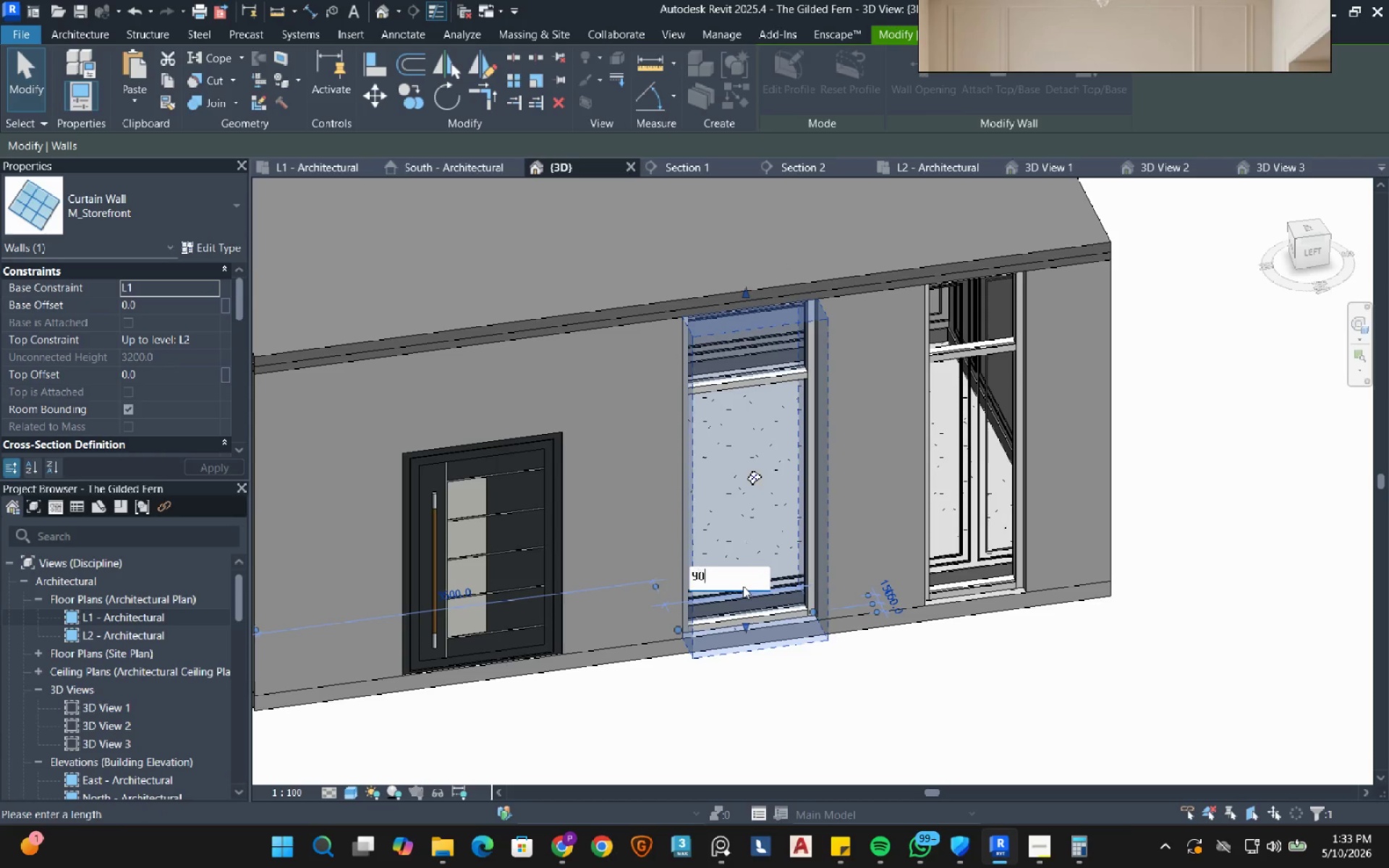 
key(Numpad0)
 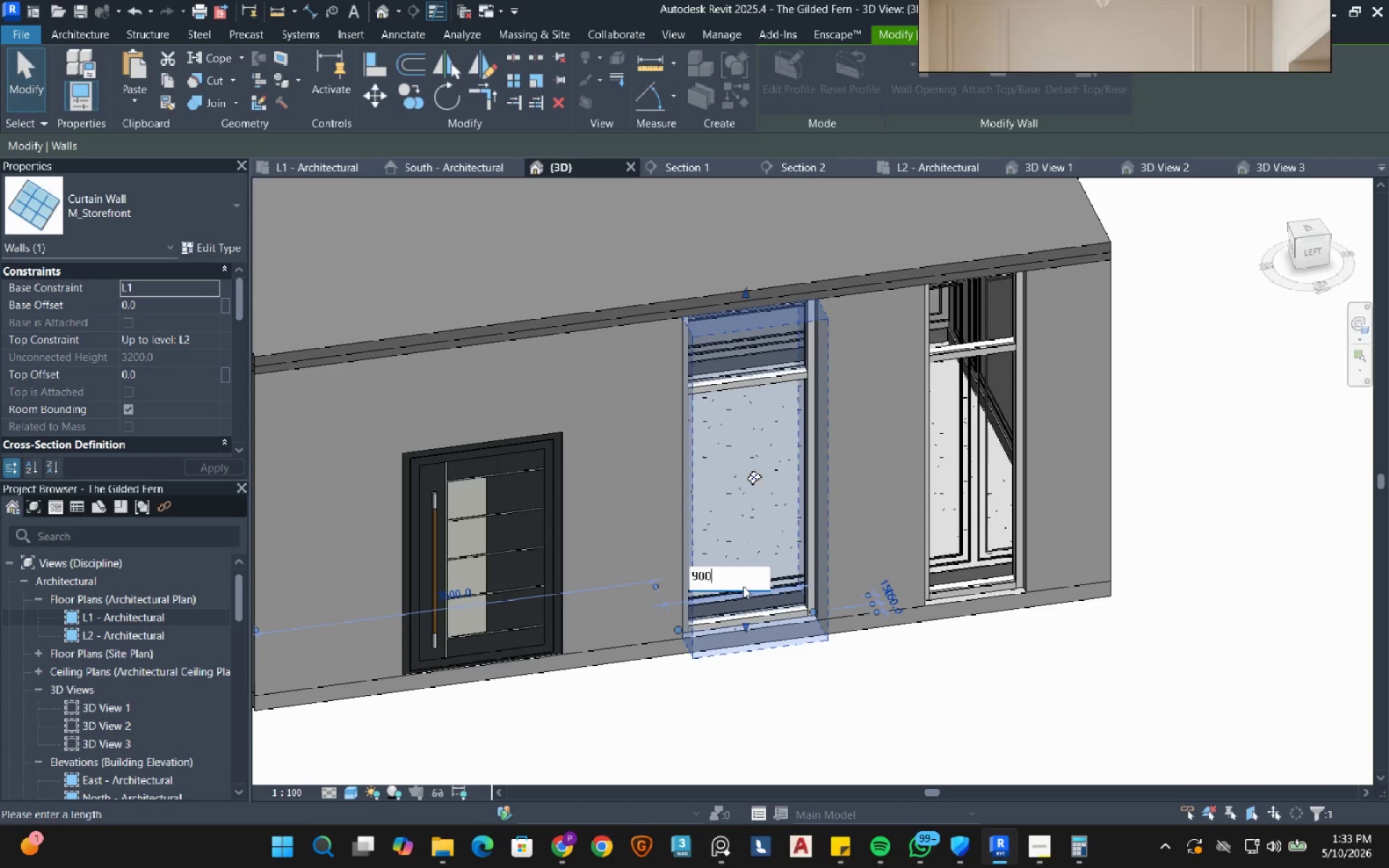 
key(Numpad0)
 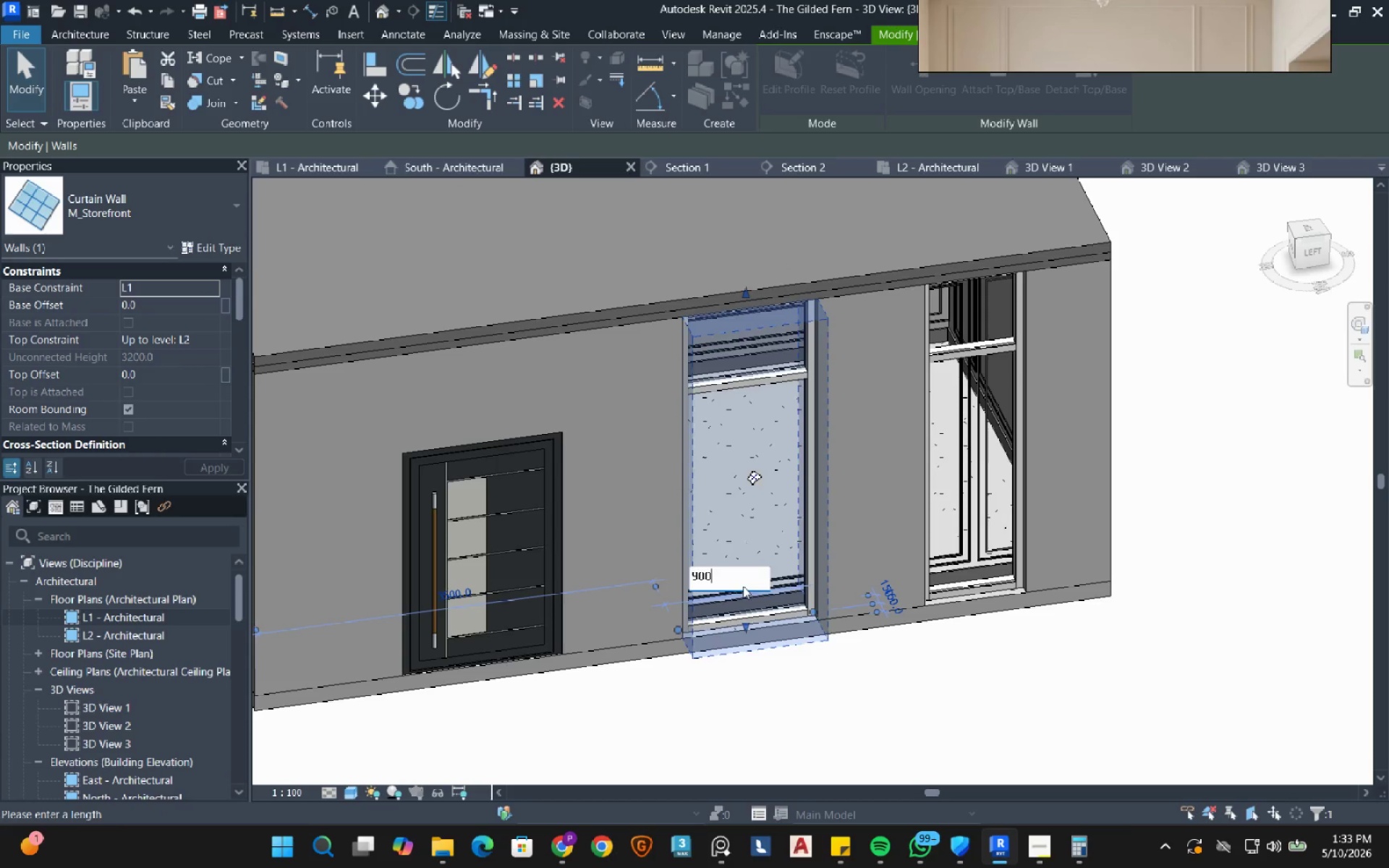 
key(NumpadEnter)
 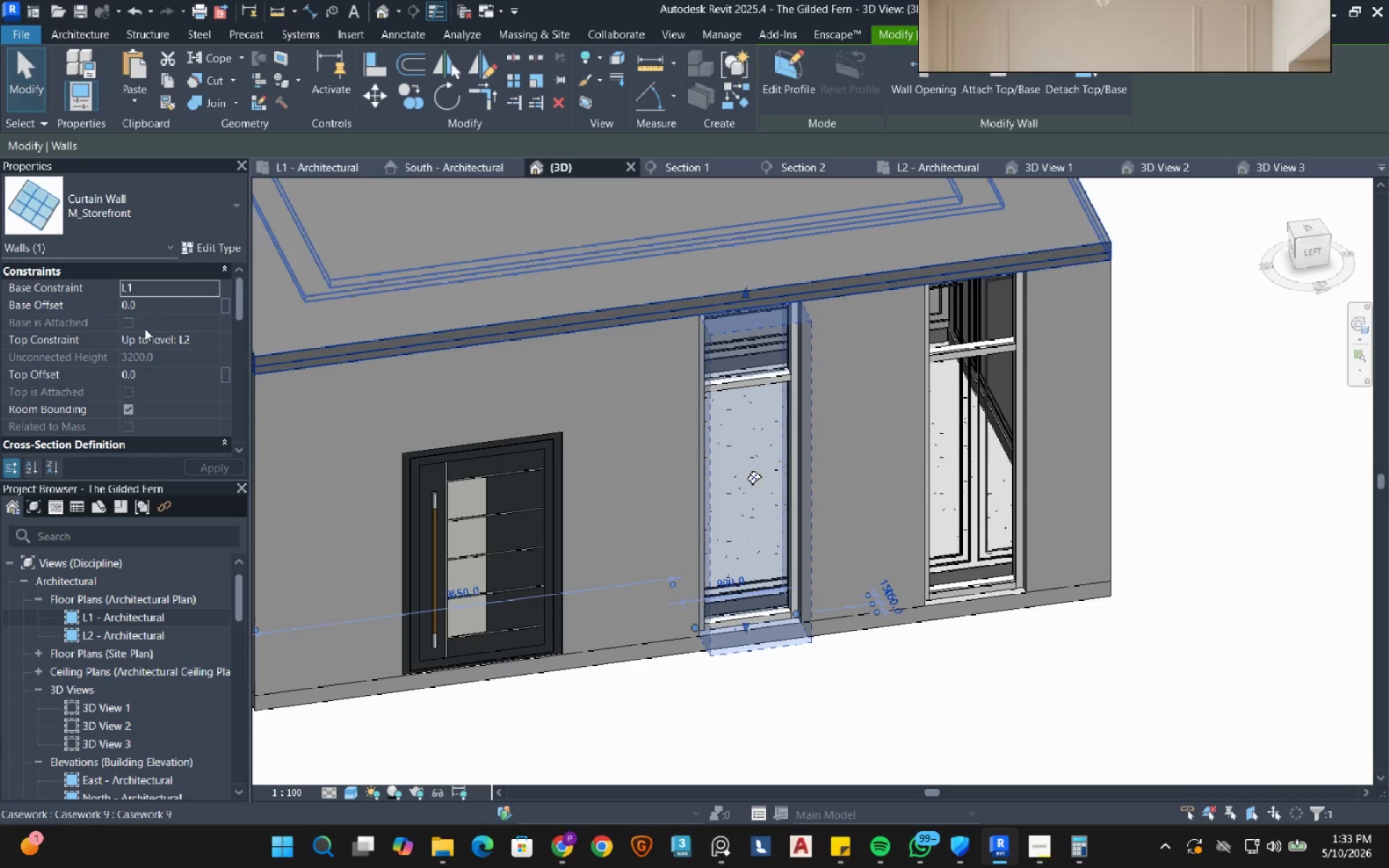 
left_click([166, 304])
 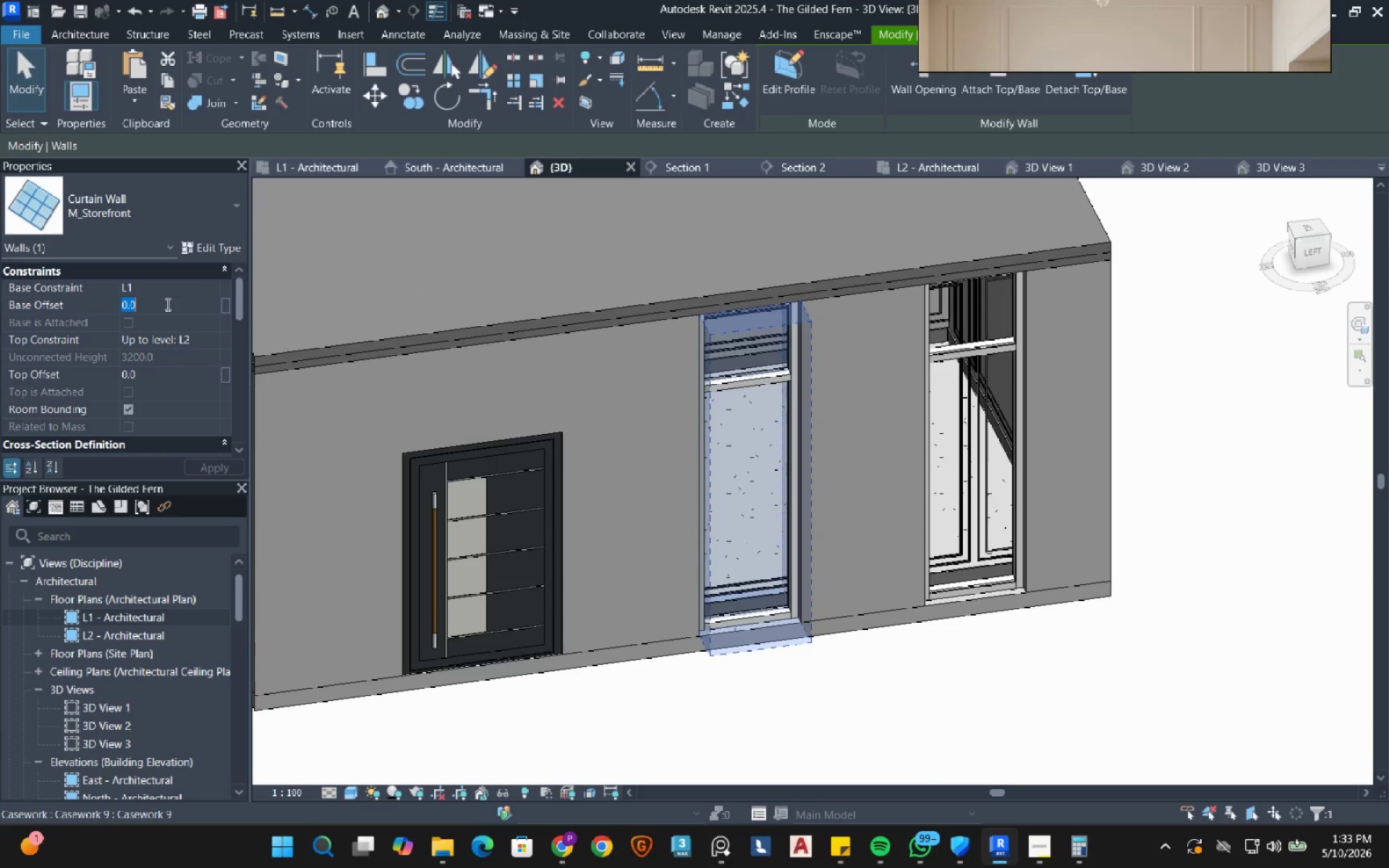 
key(Numpad5)
 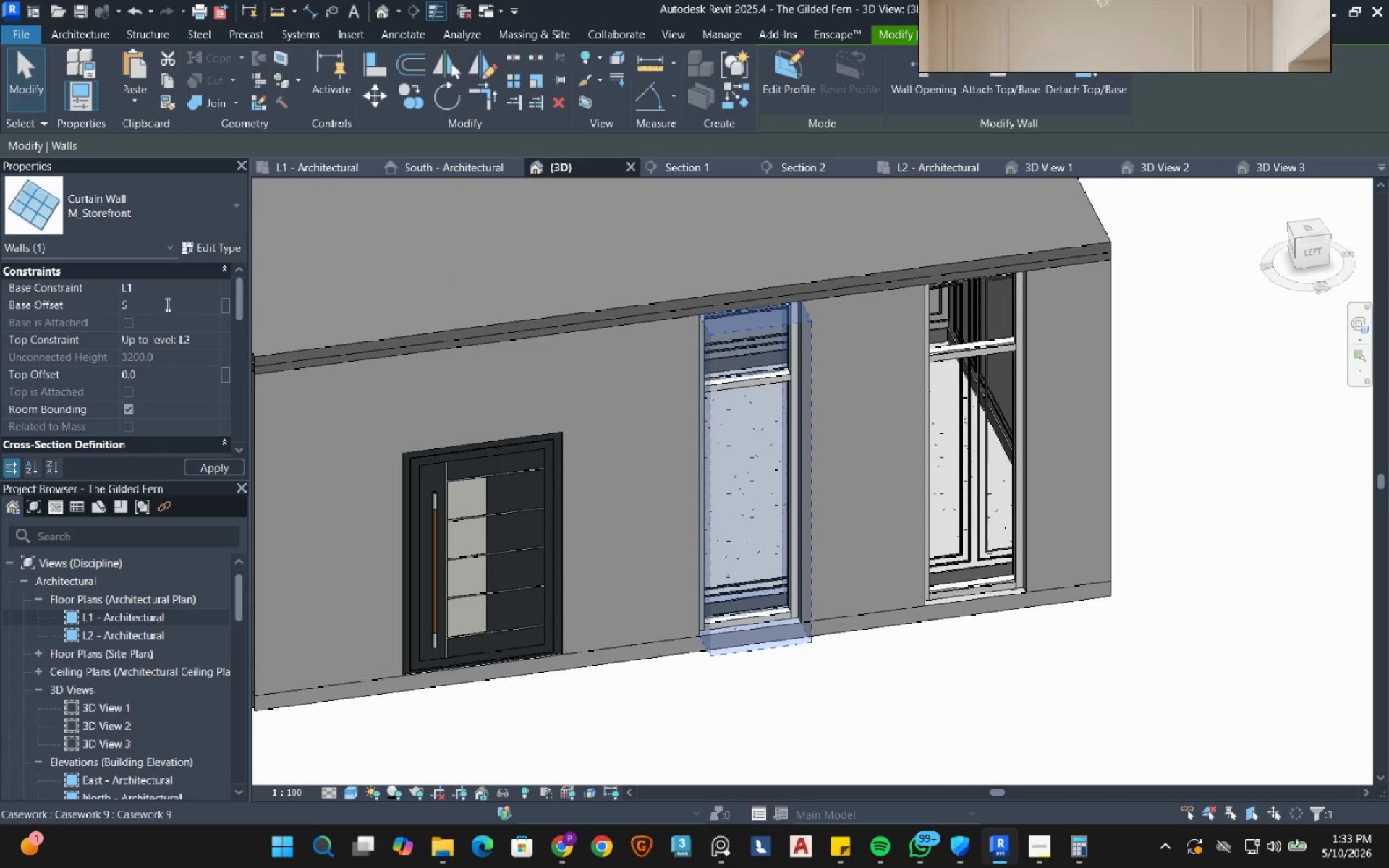 
key(Numpad0)
 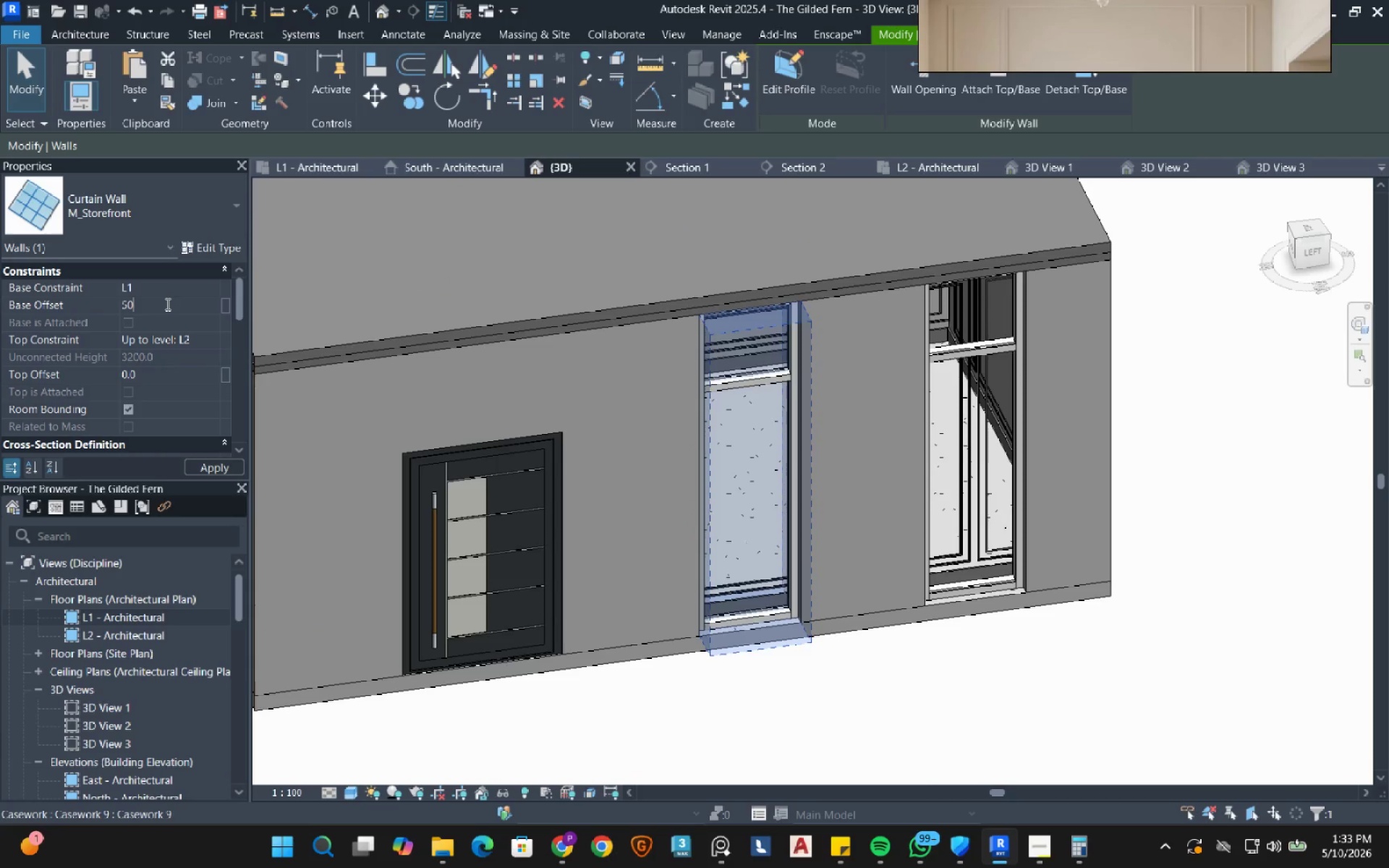 
key(Numpad0)
 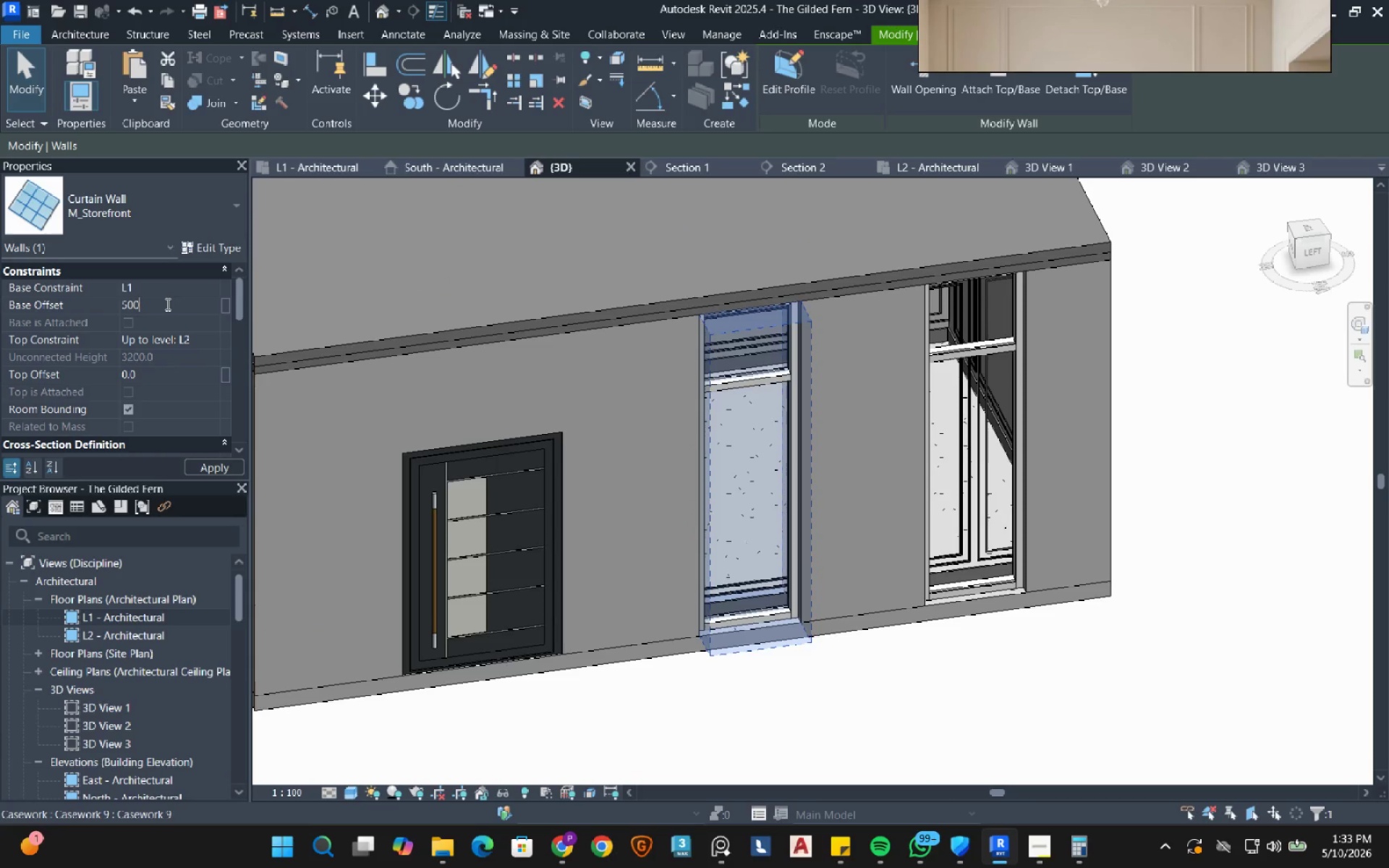 
key(NumpadEnter)
 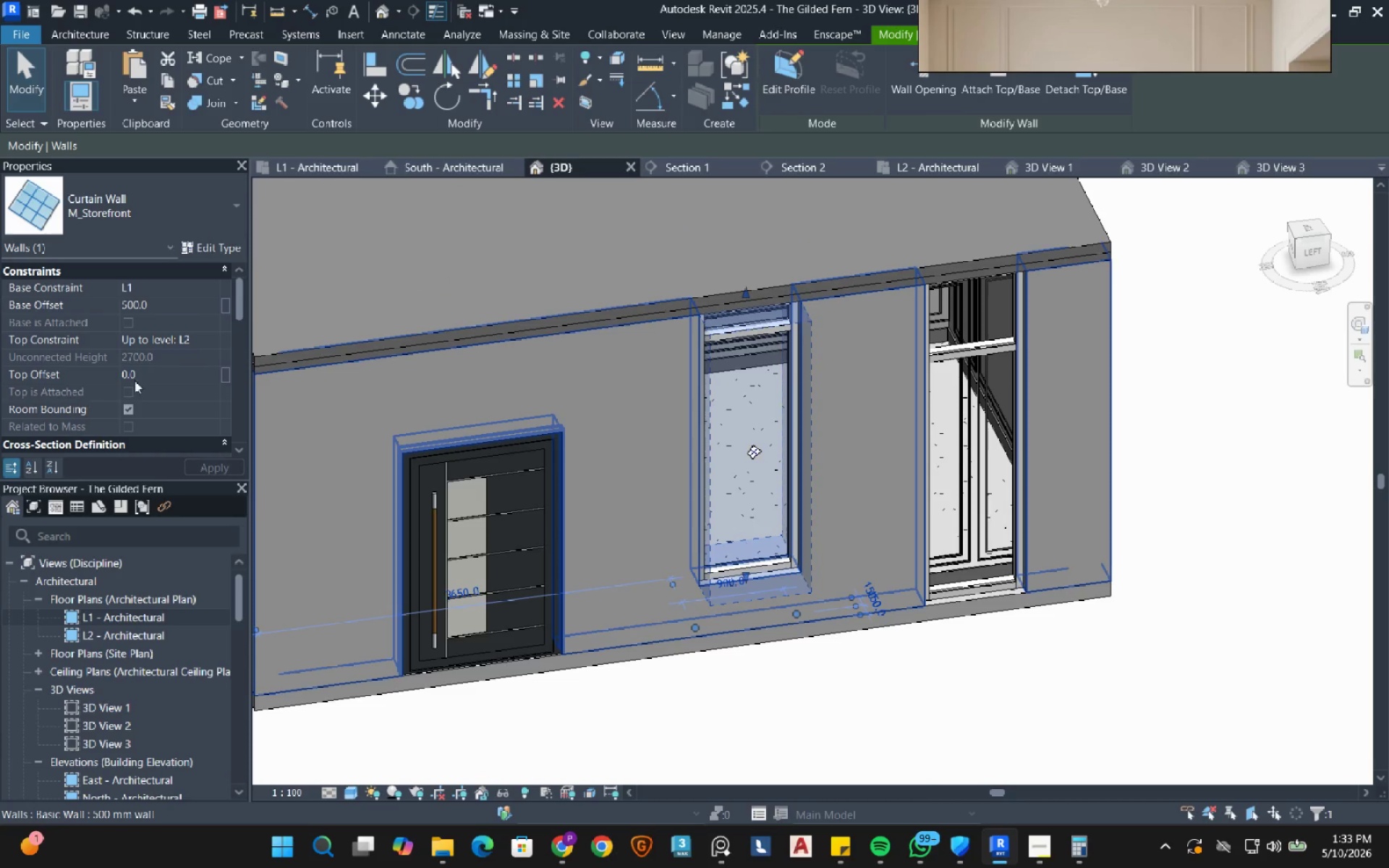 
left_click([180, 374])
 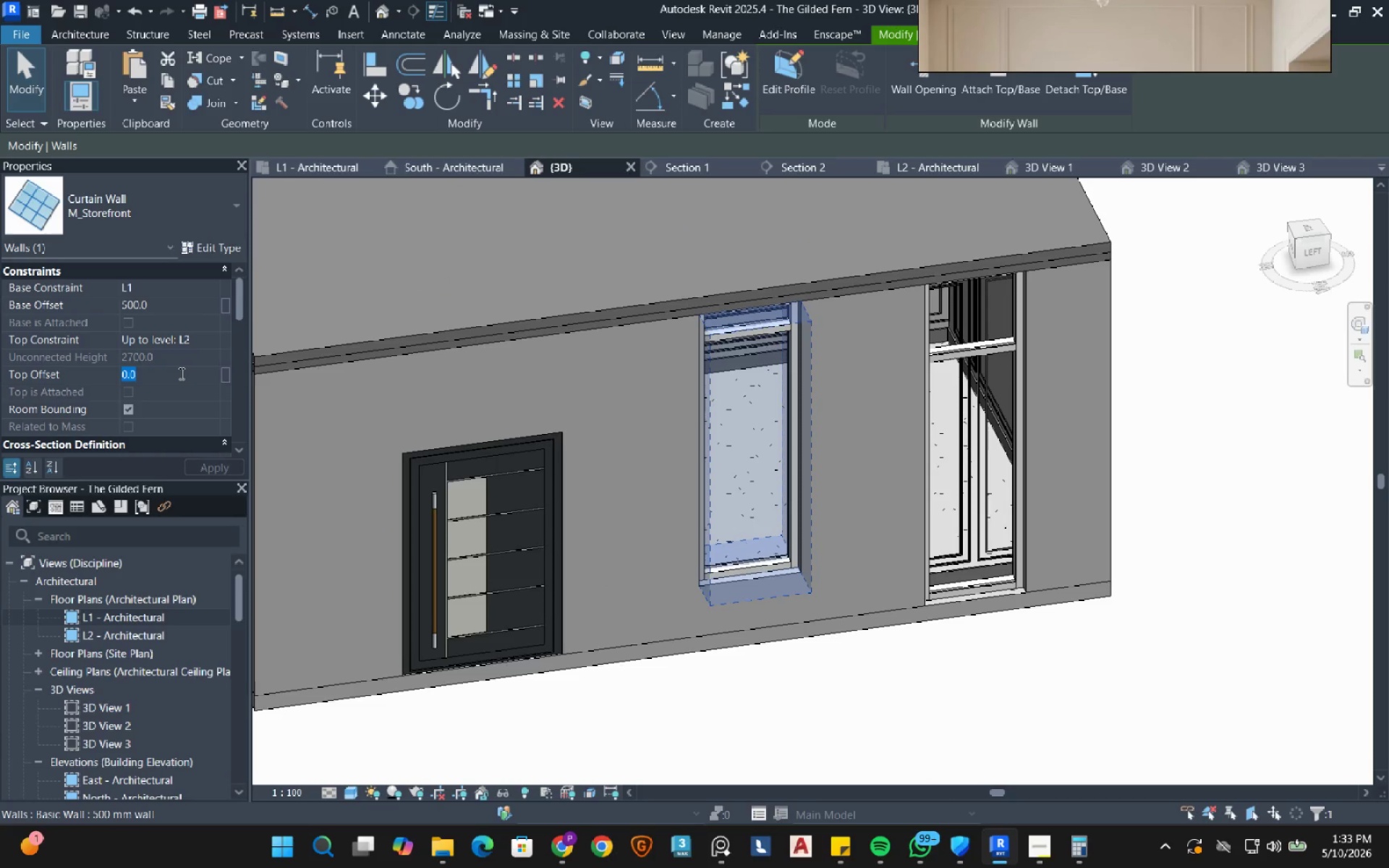 
key(NumpadSubtract)
 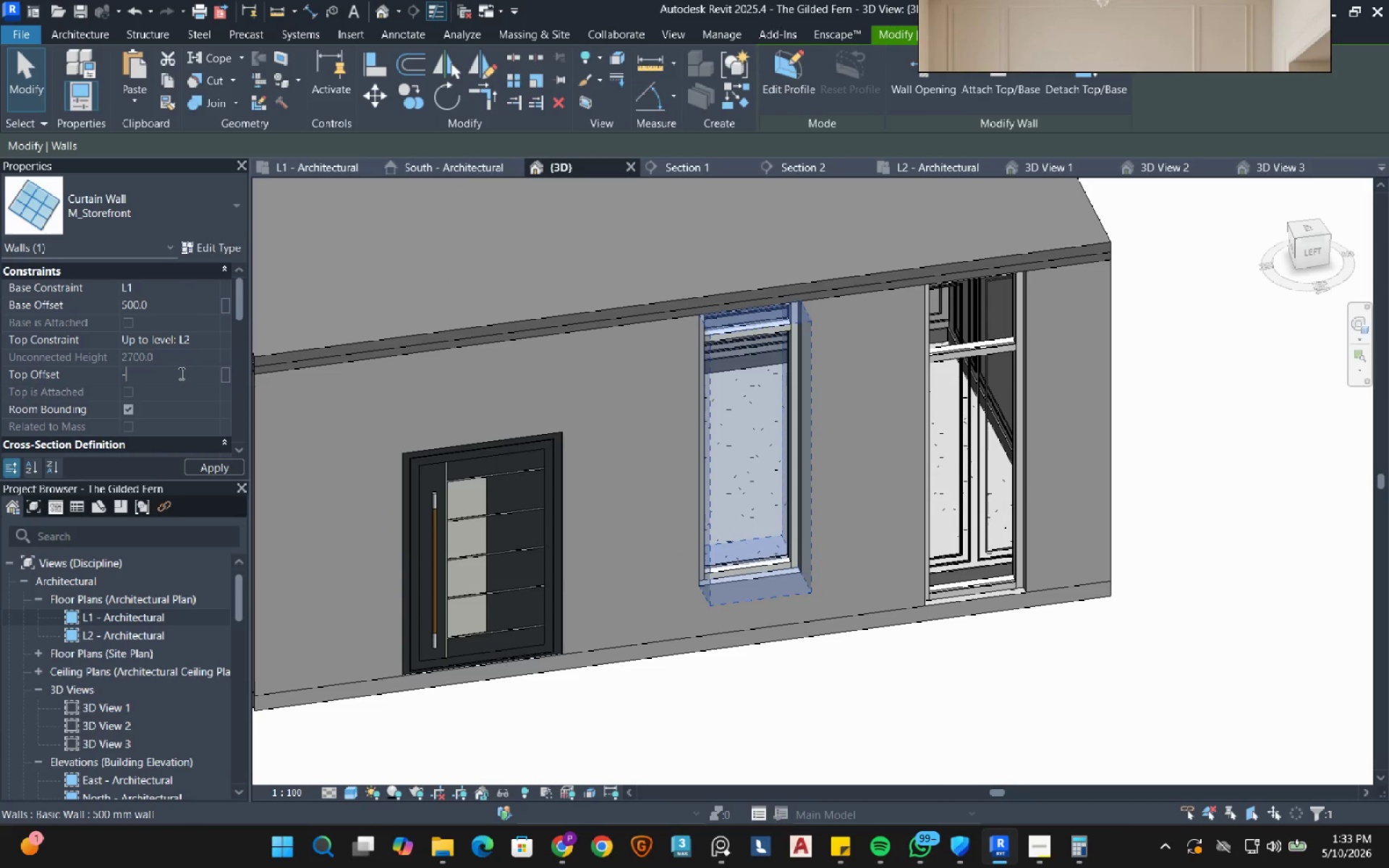 
key(Numpad5)
 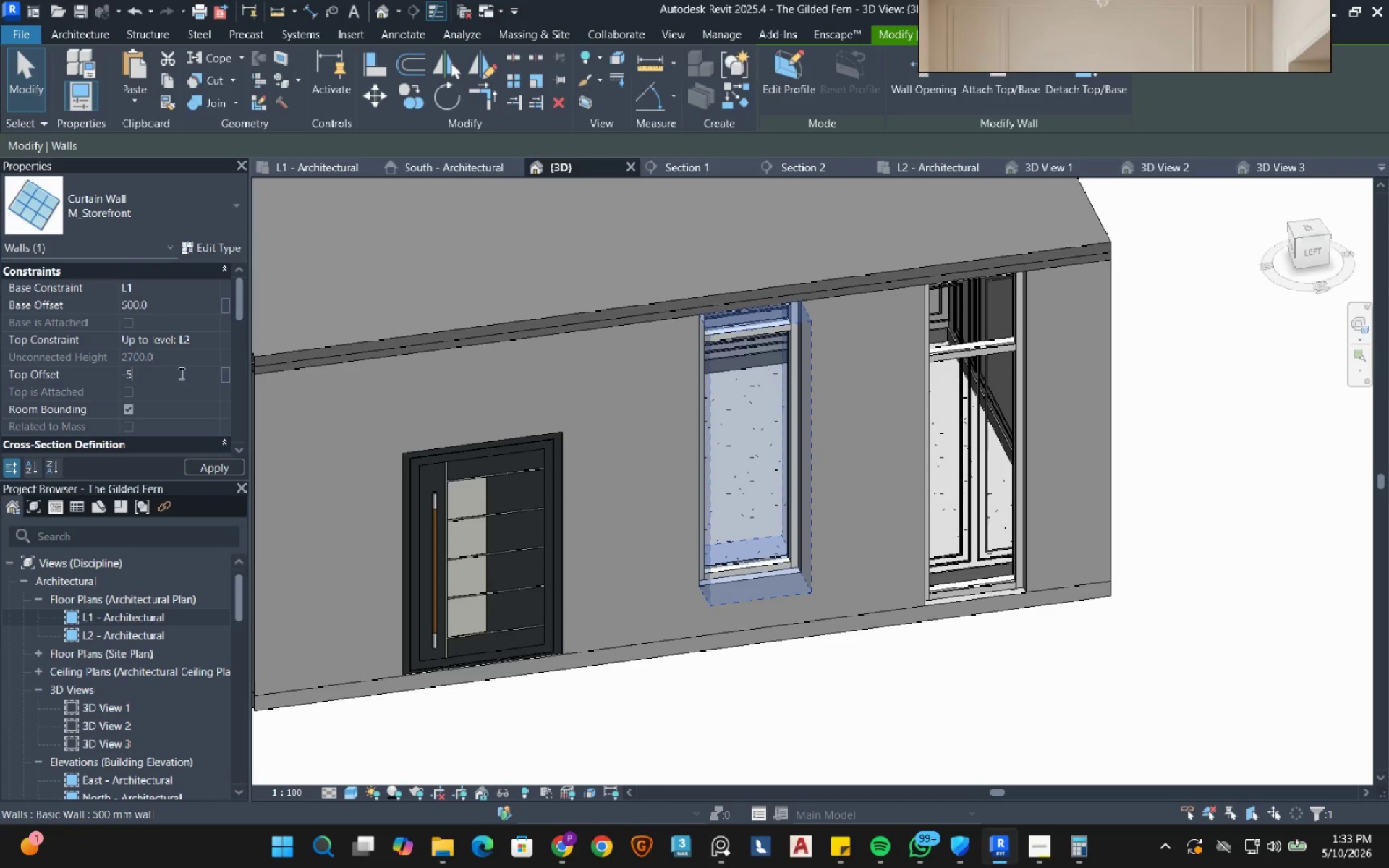 
key(Numpad0)
 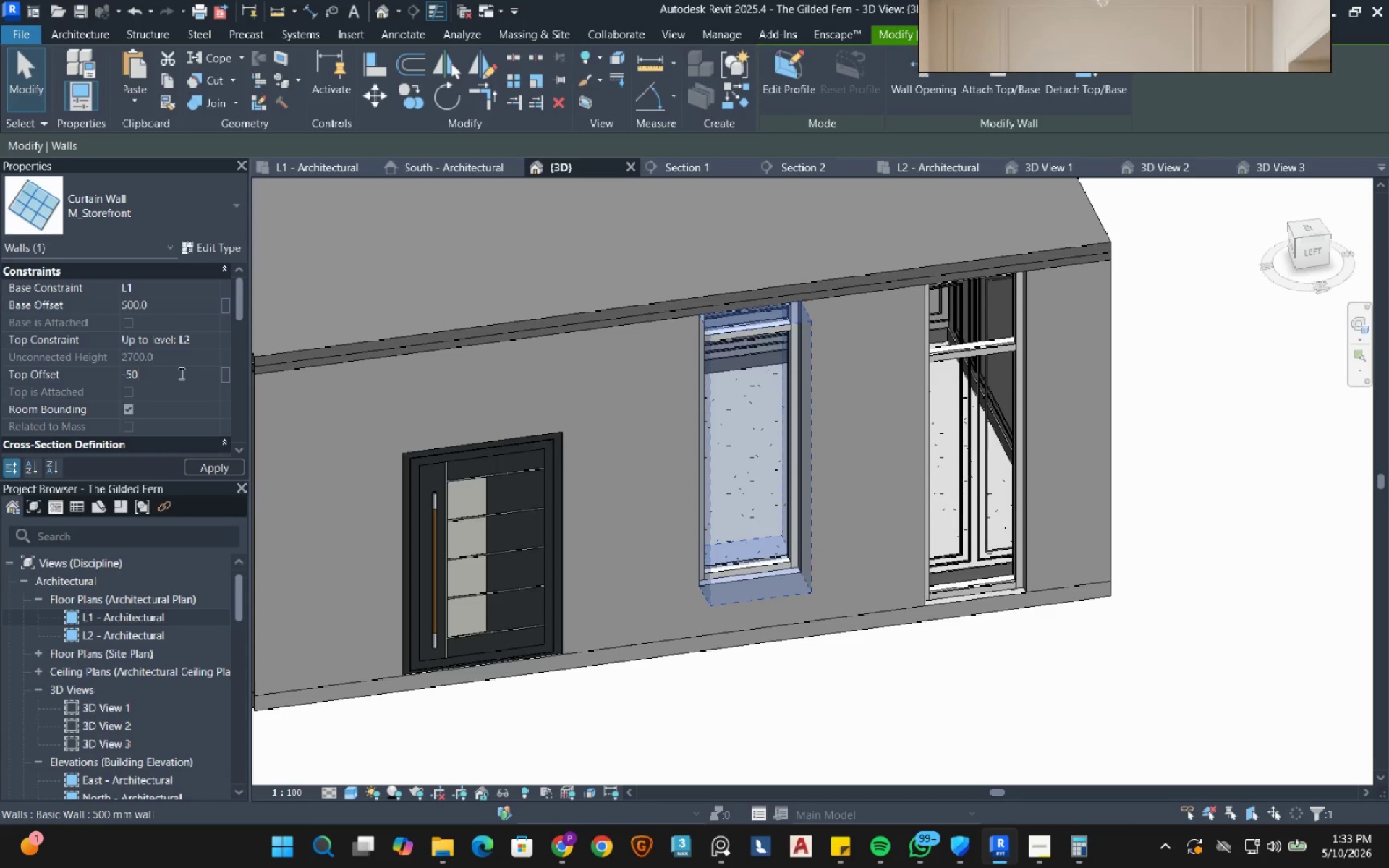 
key(Numpad0)
 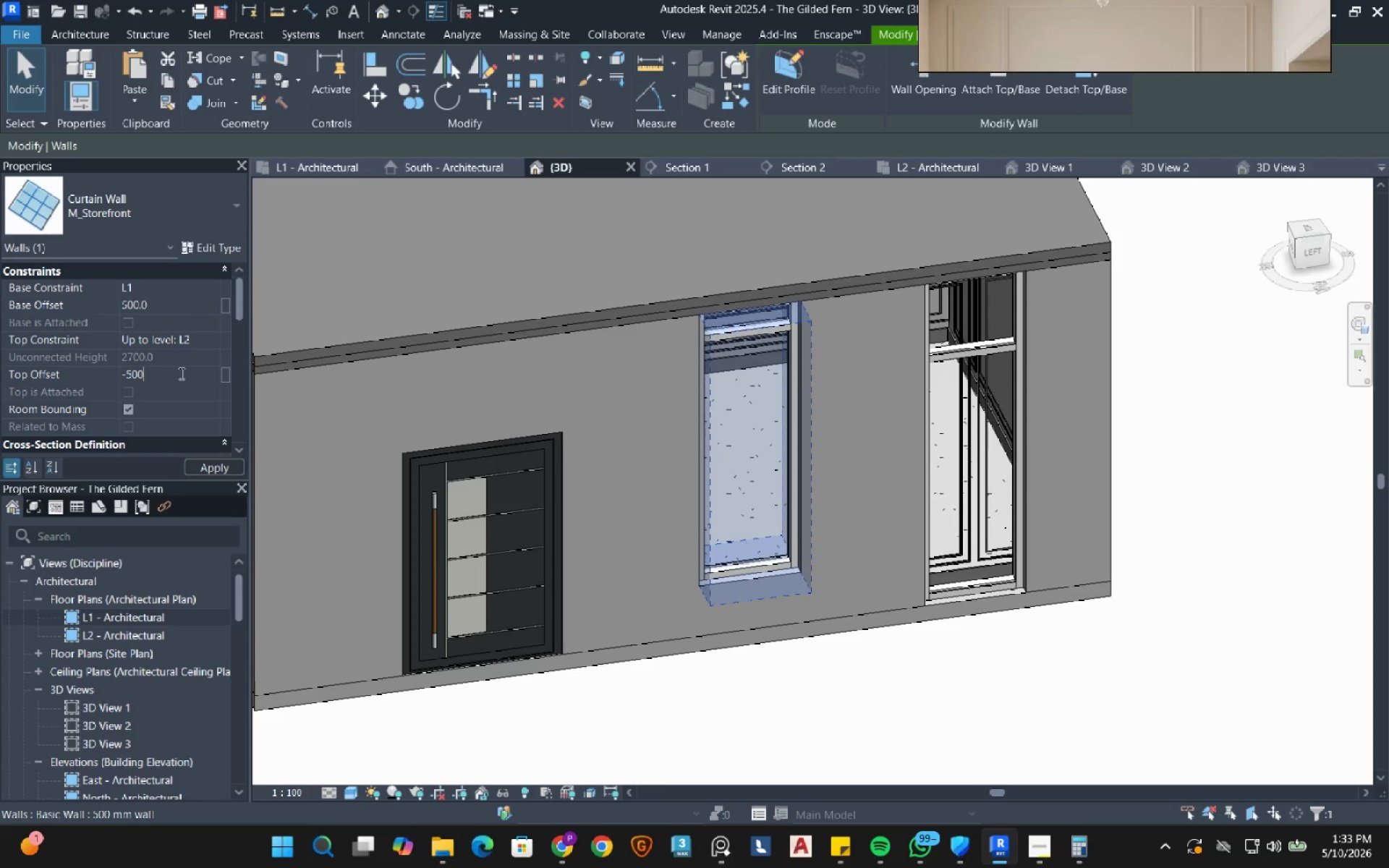 
key(NumpadEnter)
 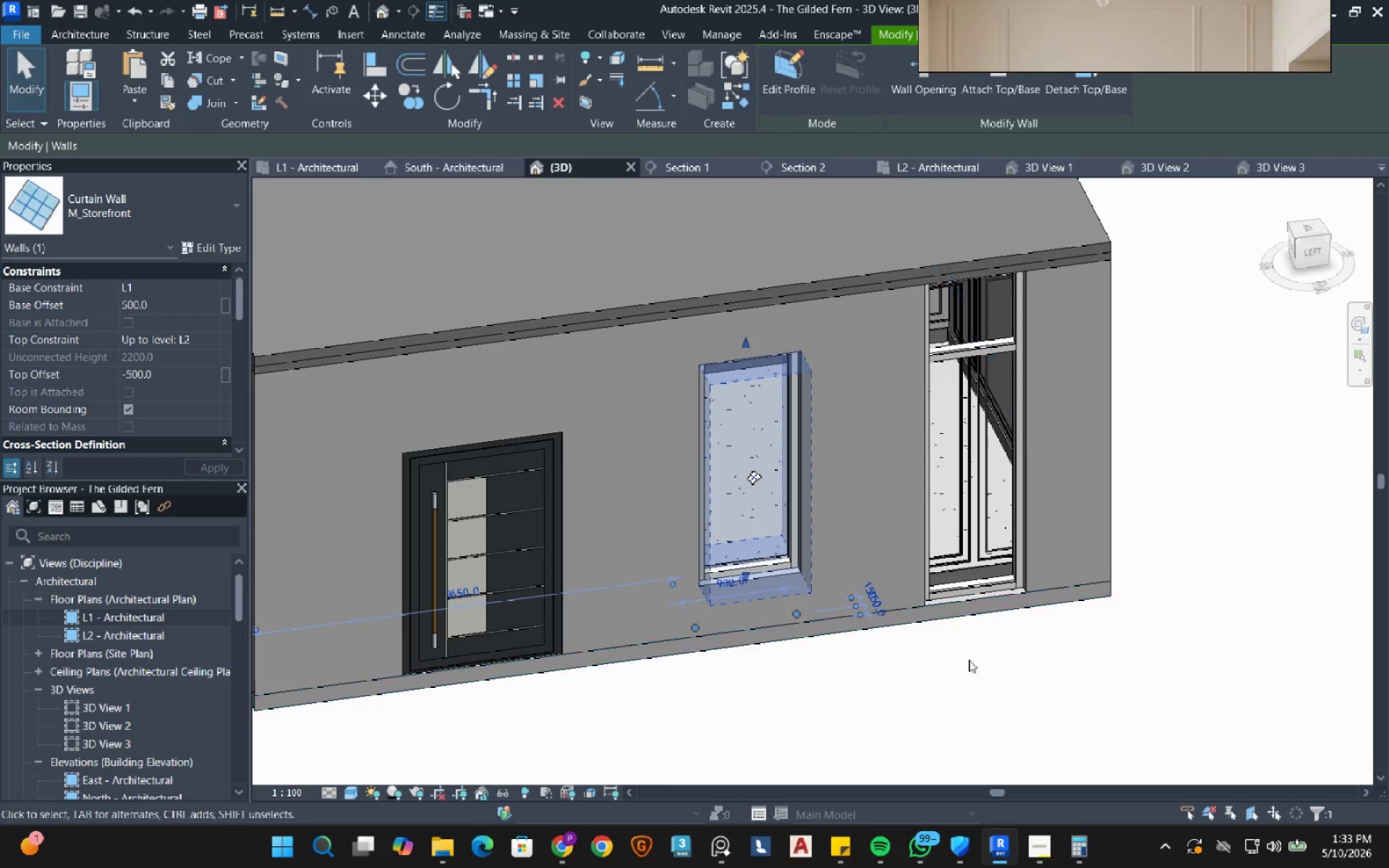 
left_click([960, 673])
 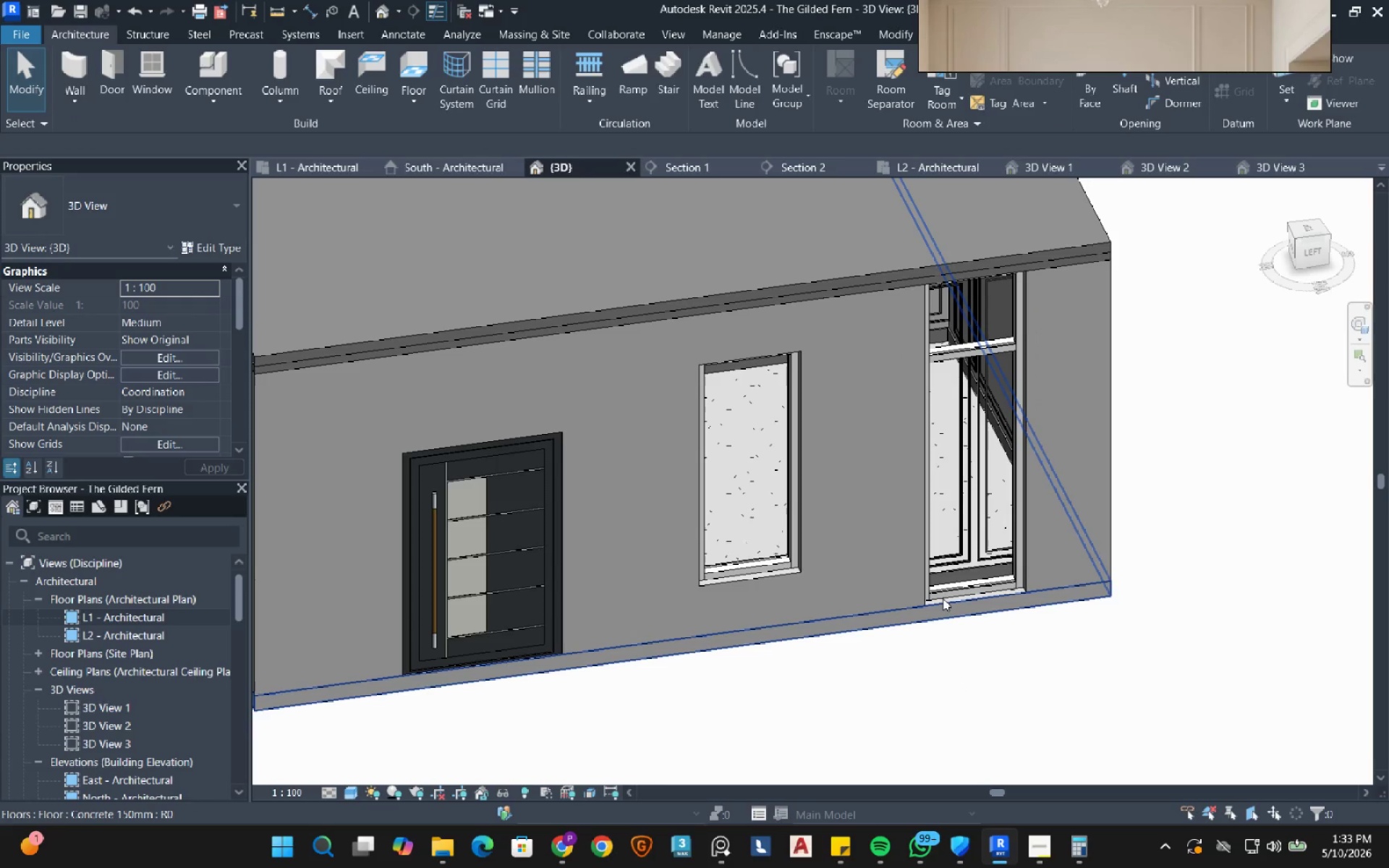 
type(ma)
 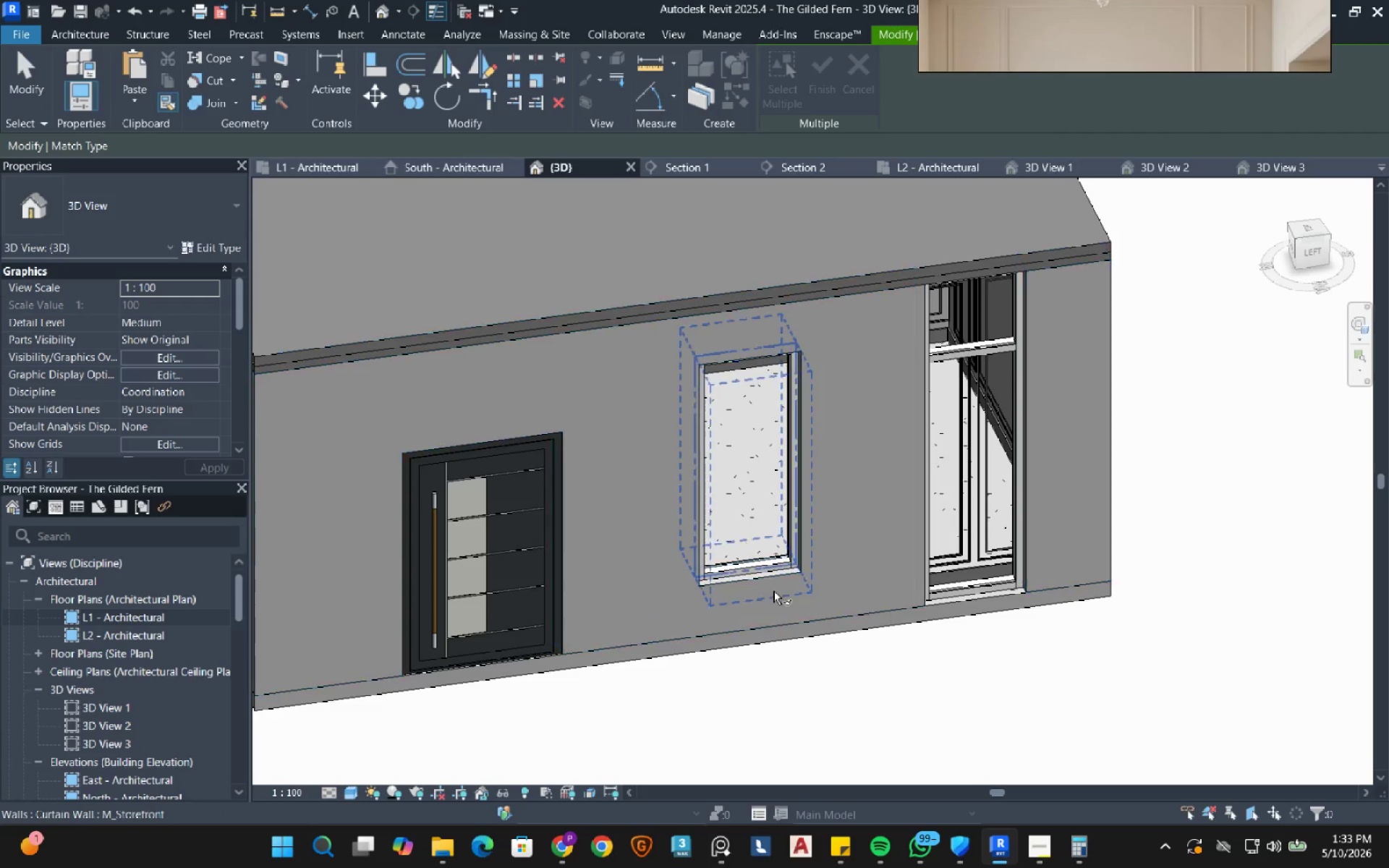 
left_click([773, 591])
 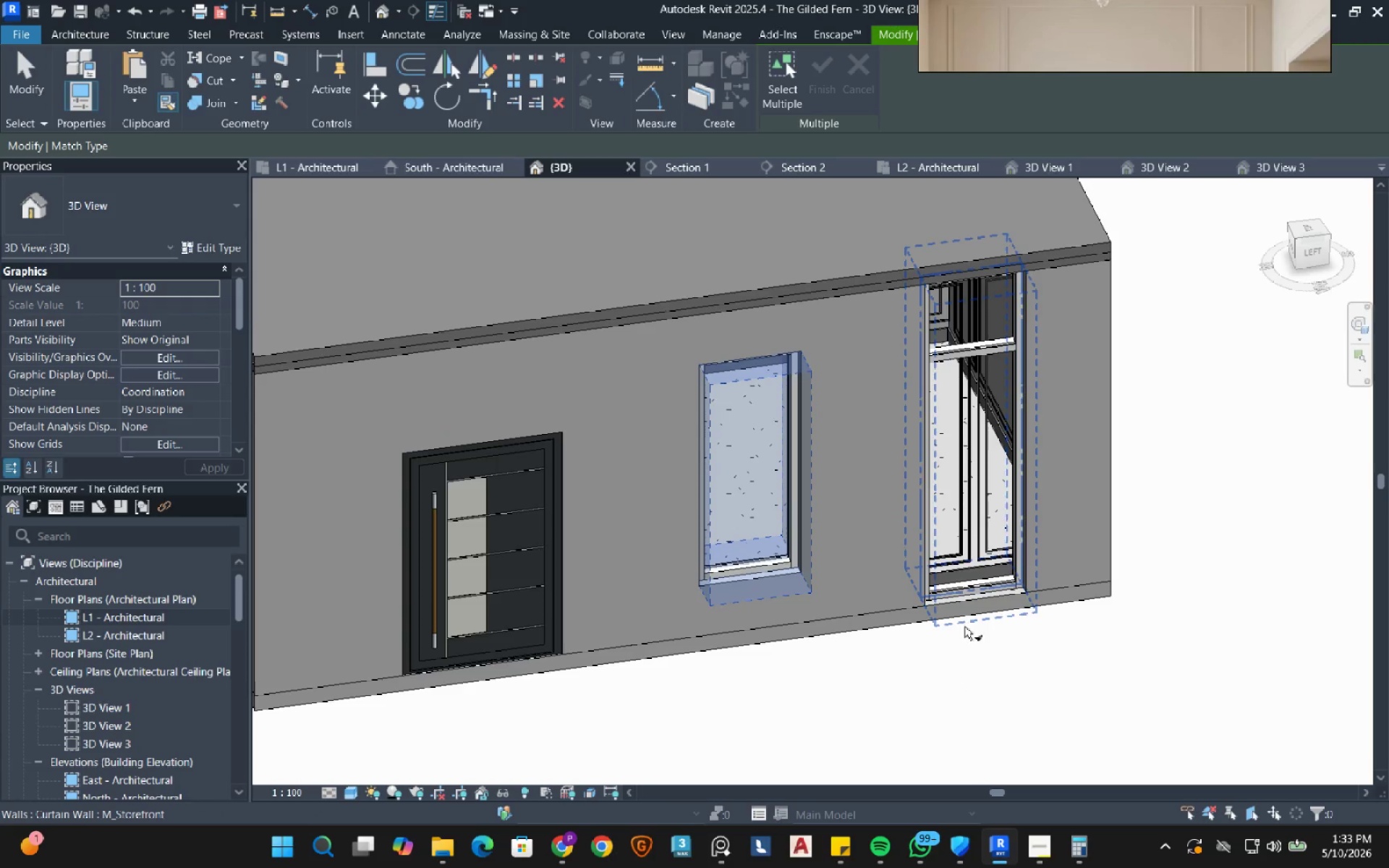 
left_click([964, 626])
 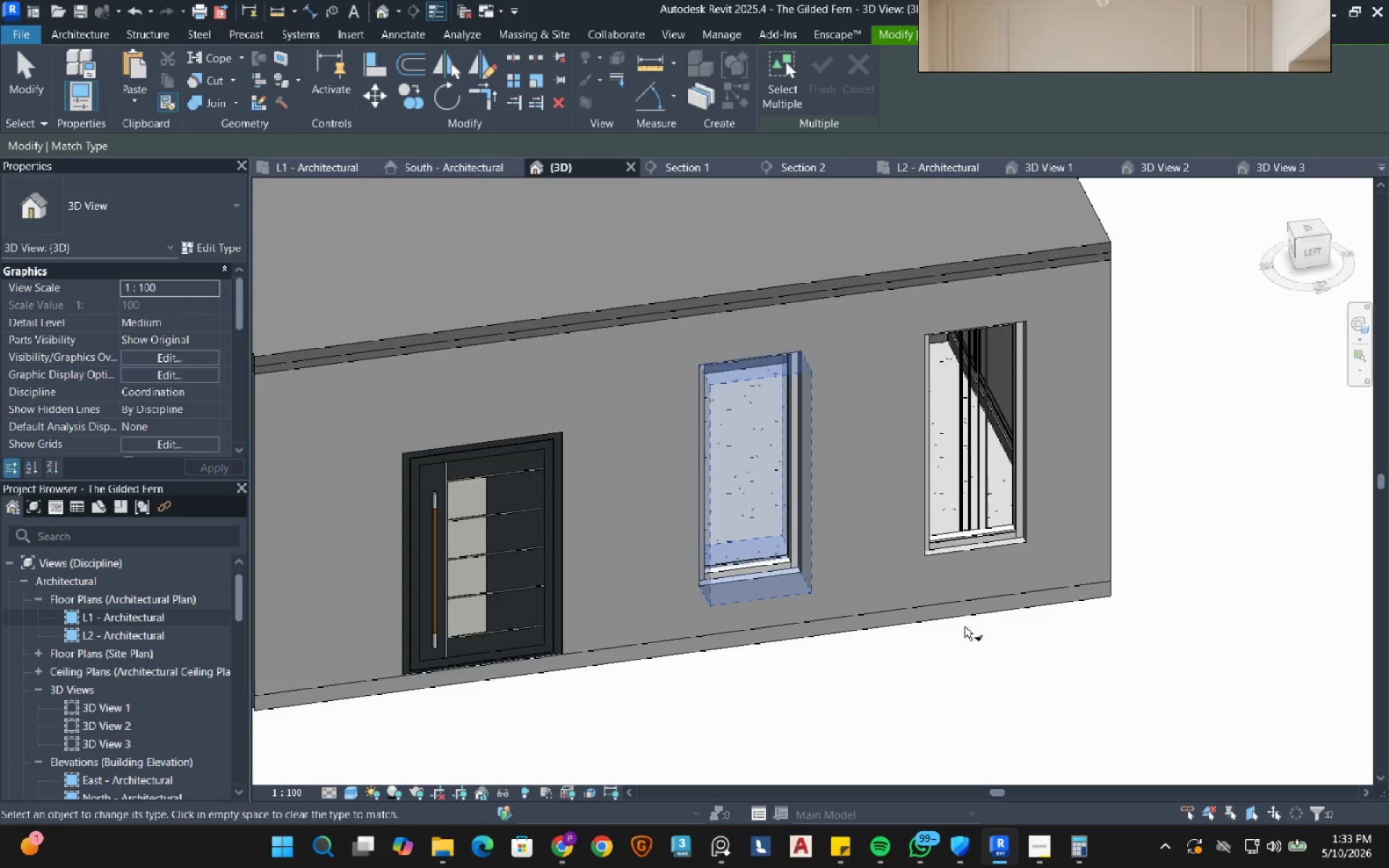 
hold_key(key=ShiftLeft, duration=0.52)
 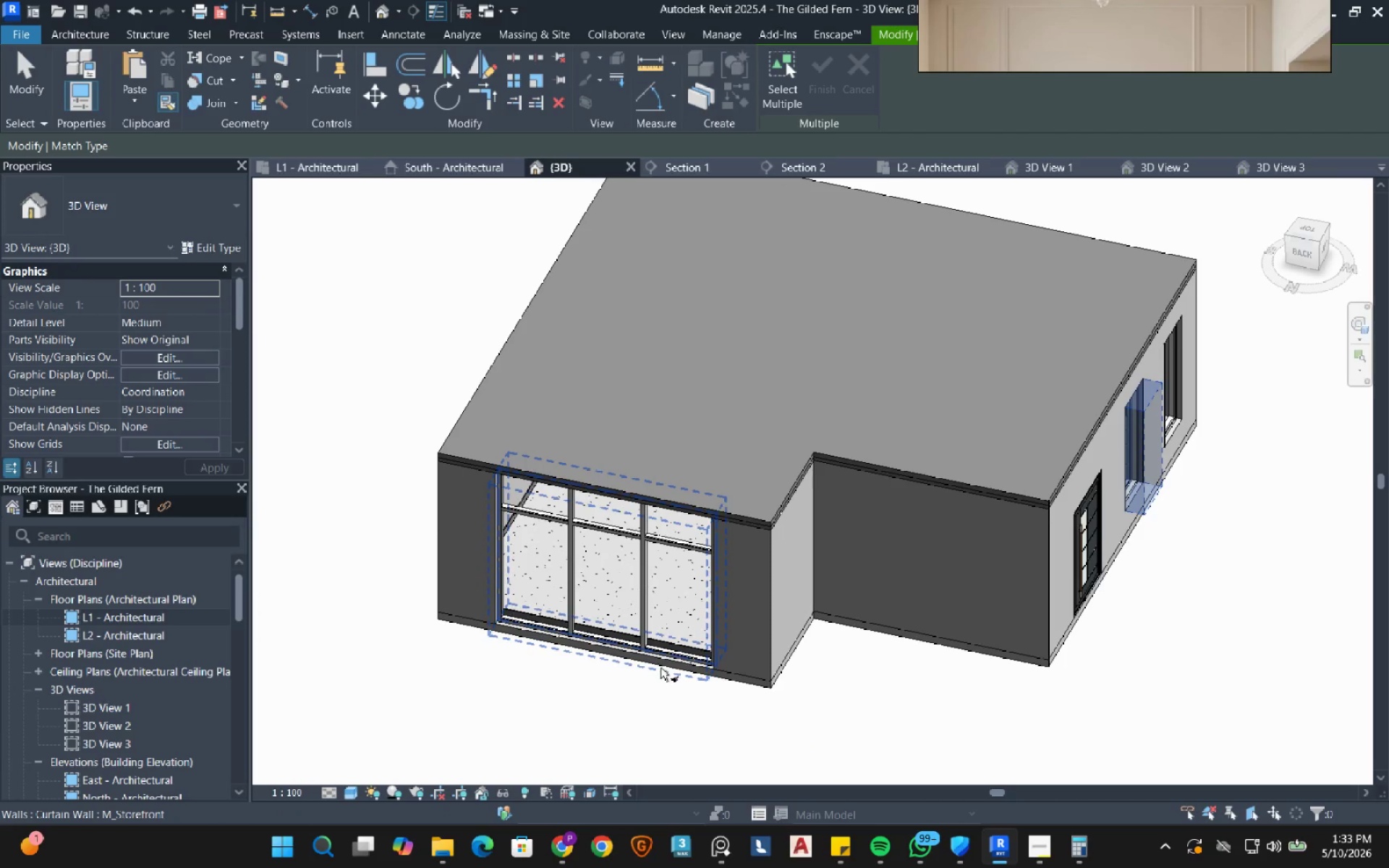 
scroll: coordinate [964, 626], scroll_direction: down, amount: 5.0
 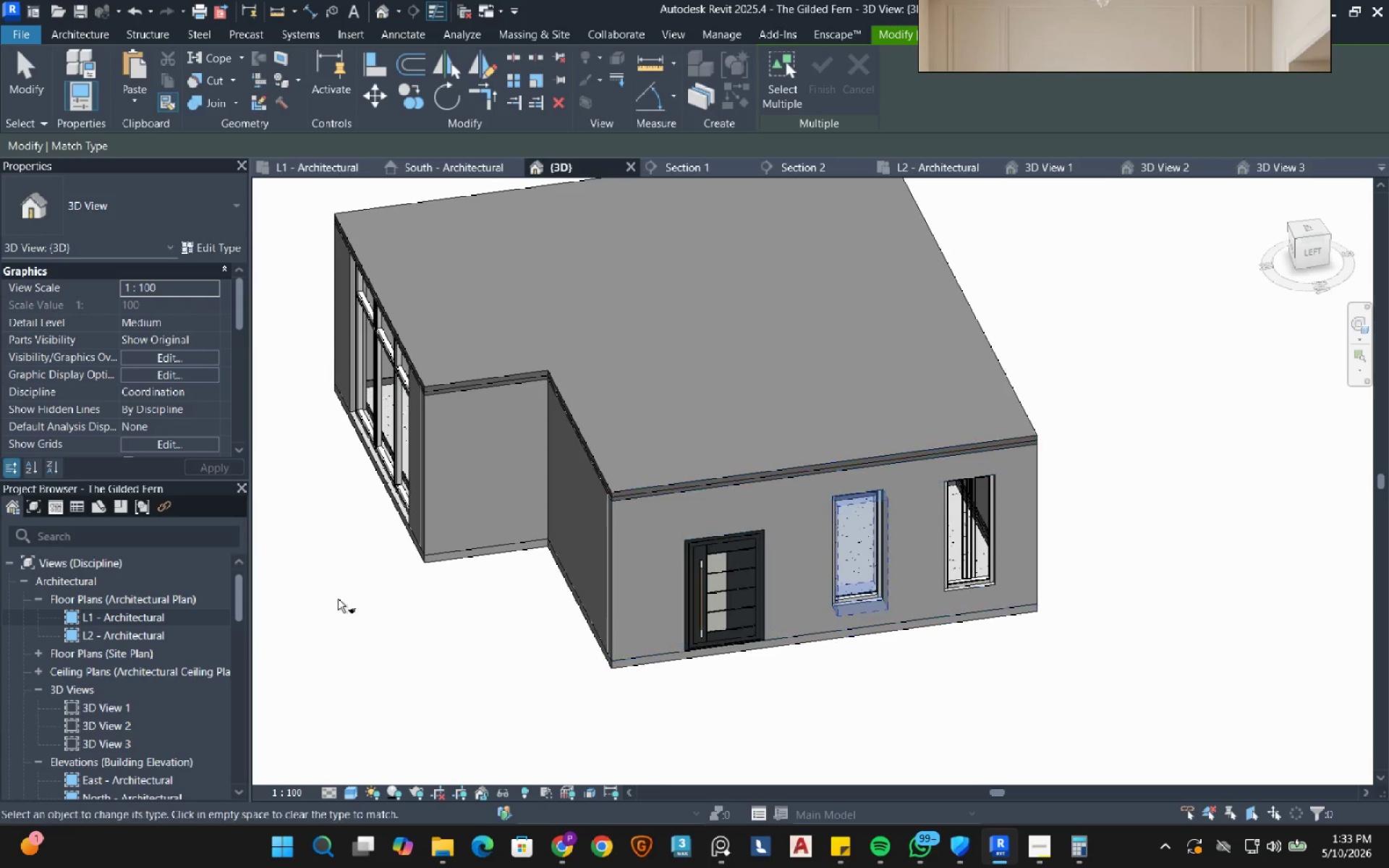 
left_click([660, 668])
 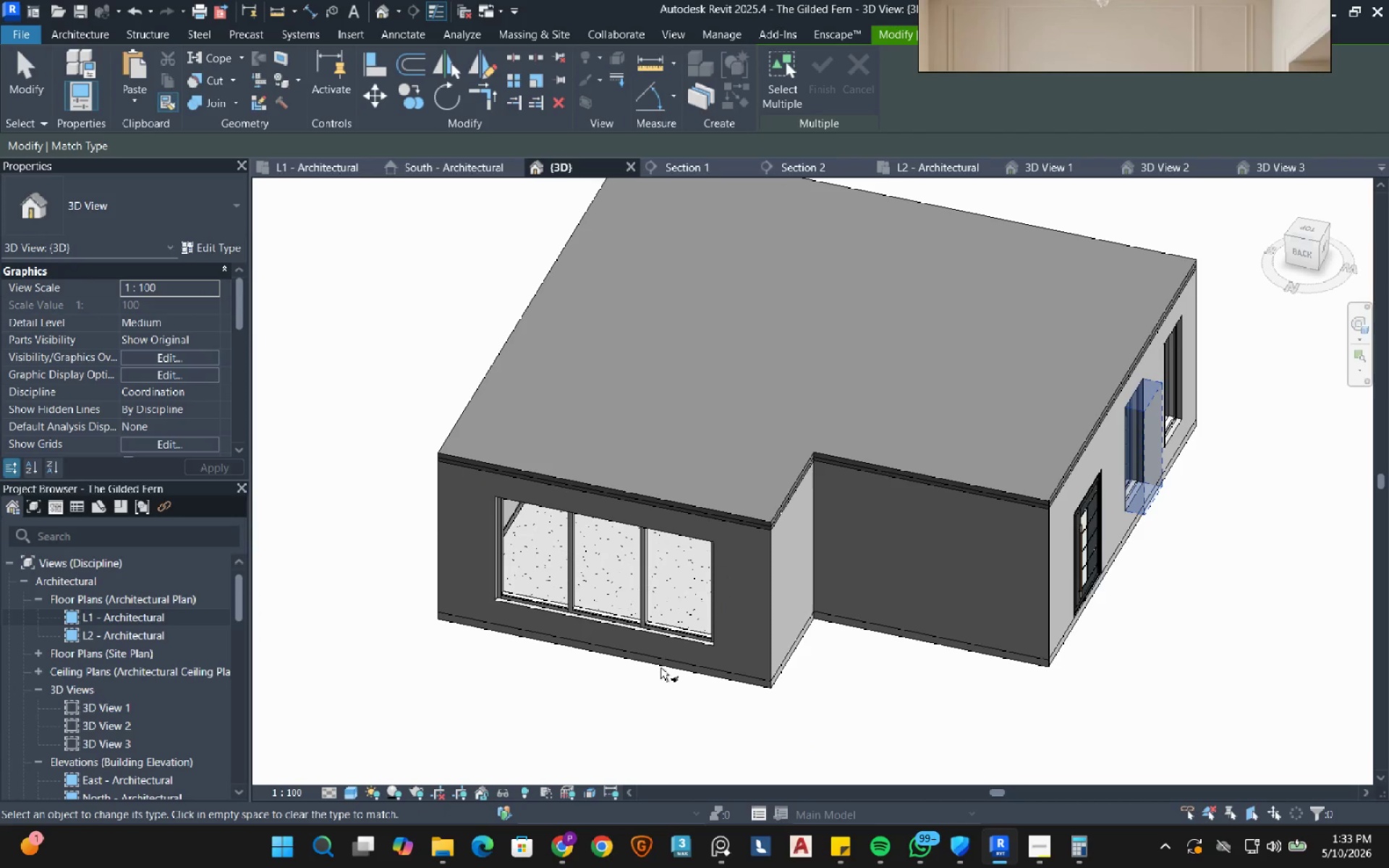 
key(Escape)
 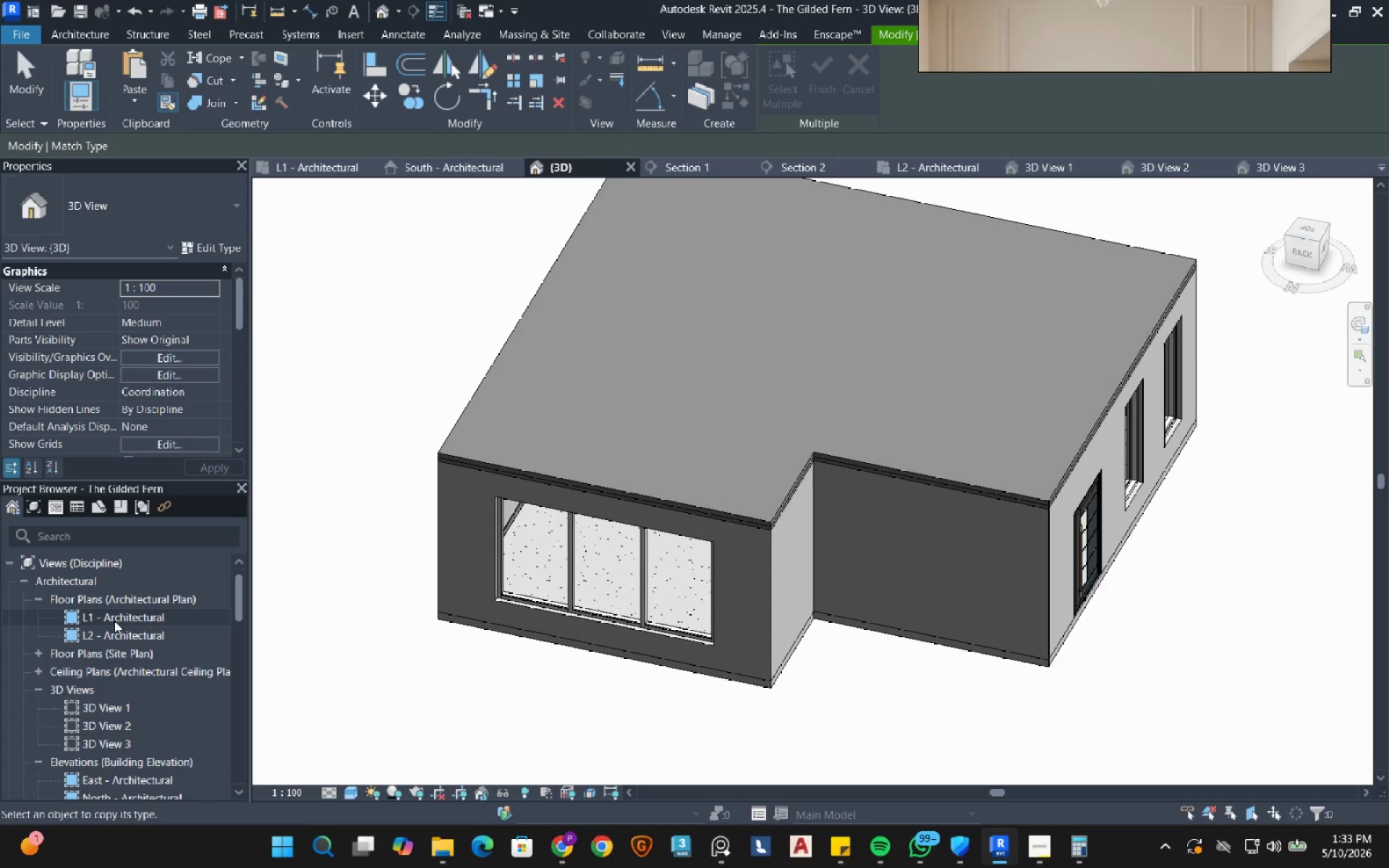 
double_click([114, 621])
 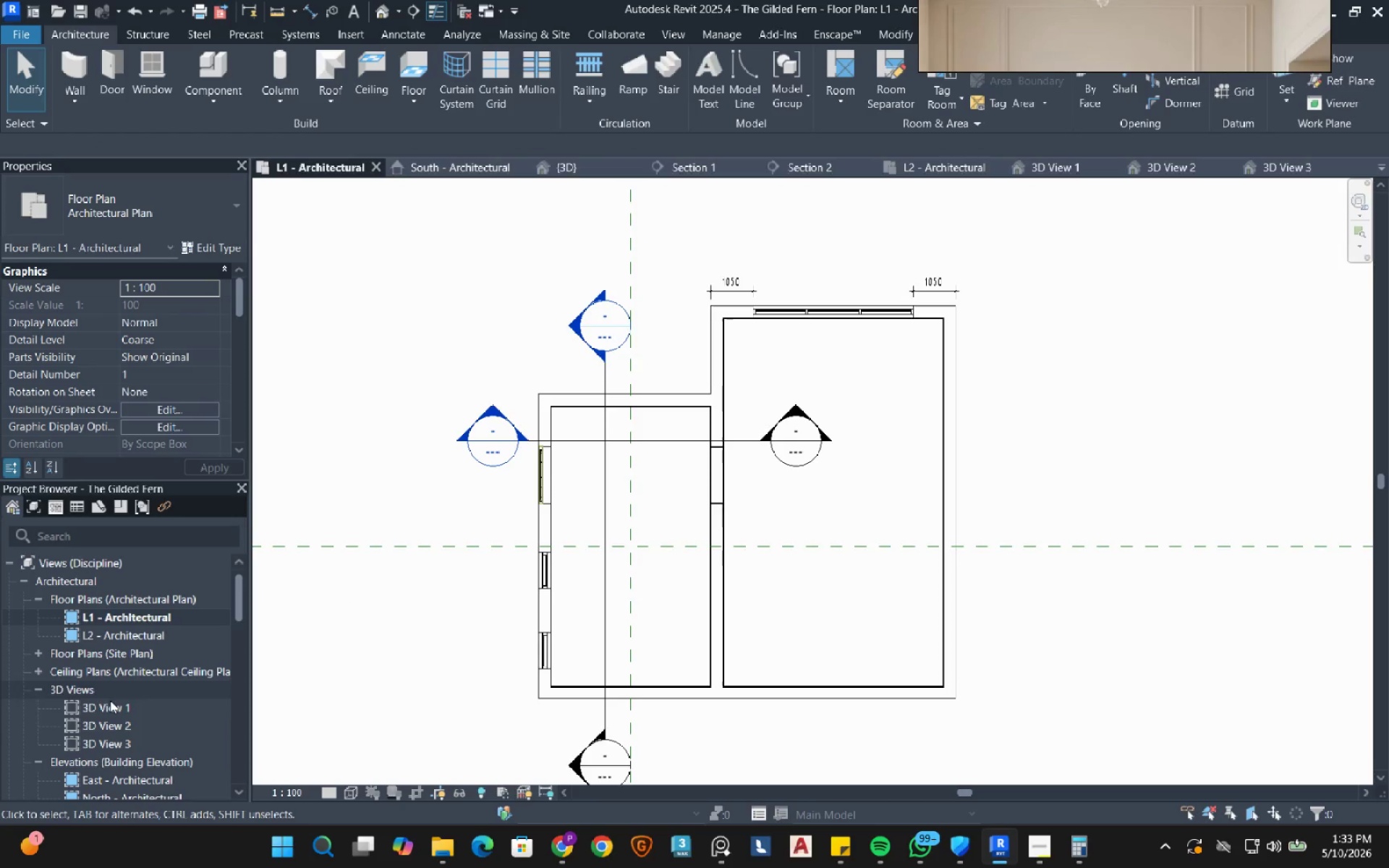 
double_click([103, 708])
 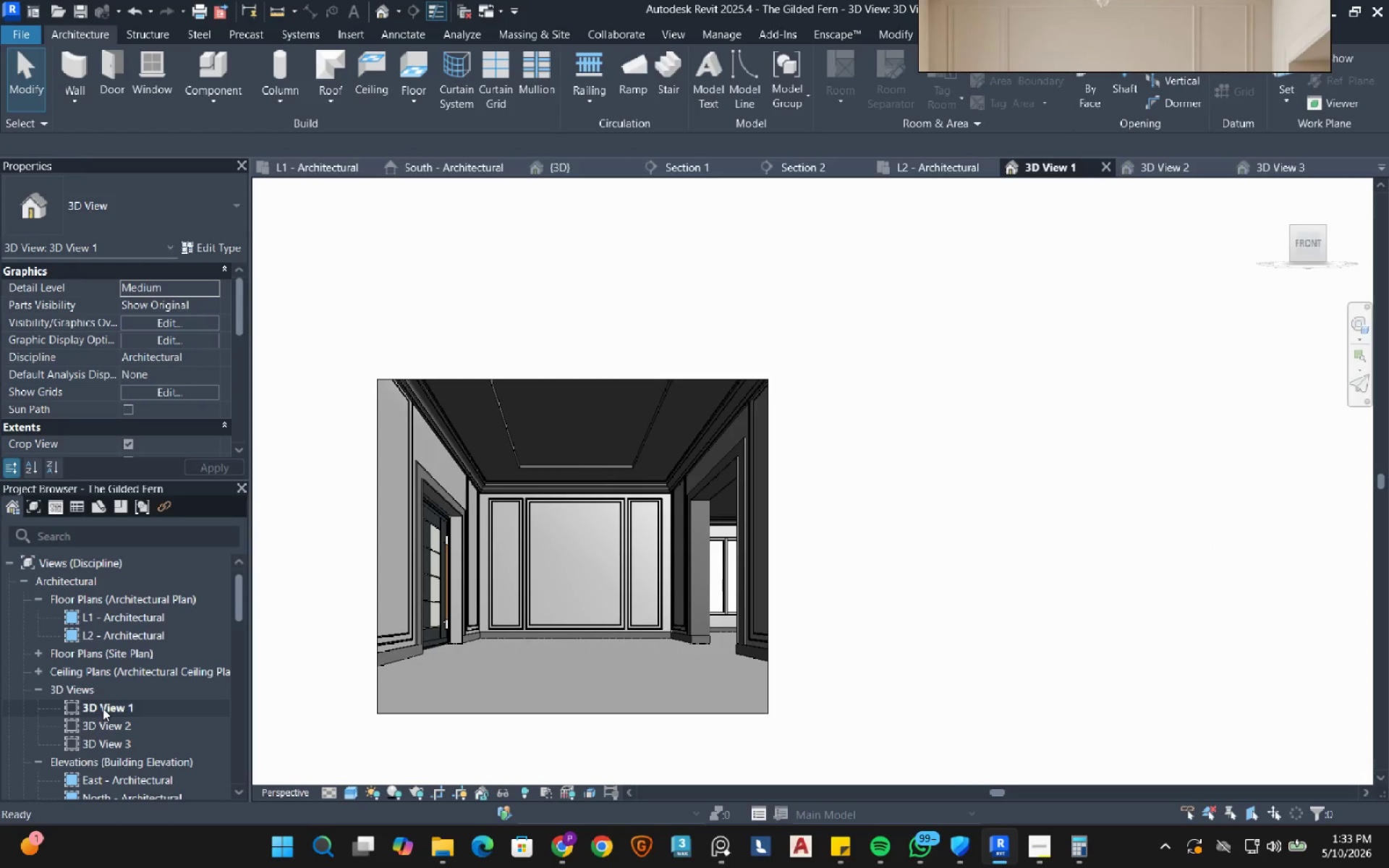 
scroll: coordinate [478, 613], scroll_direction: up, amount: 3.0
 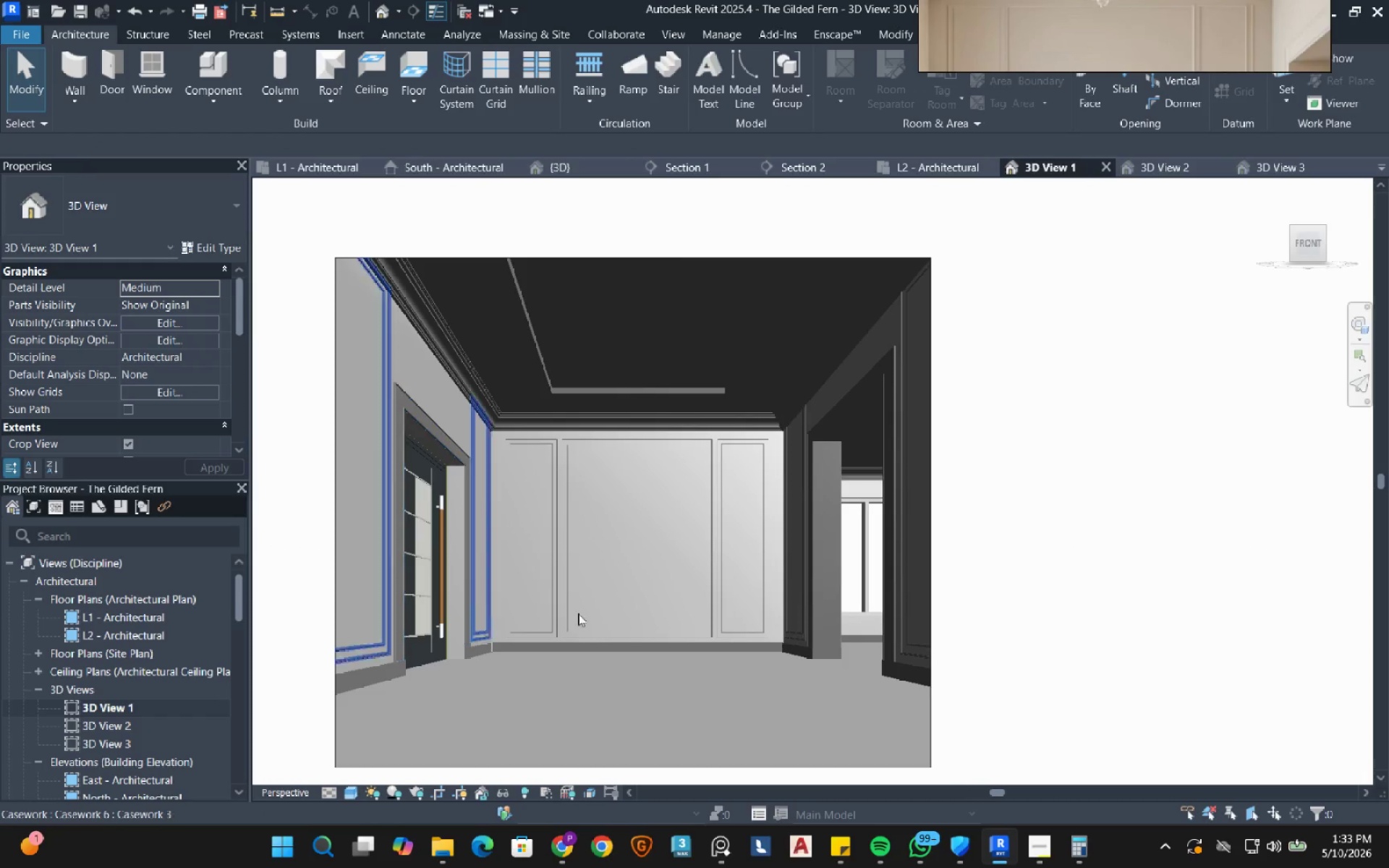 
mouse_move([844, 644])
 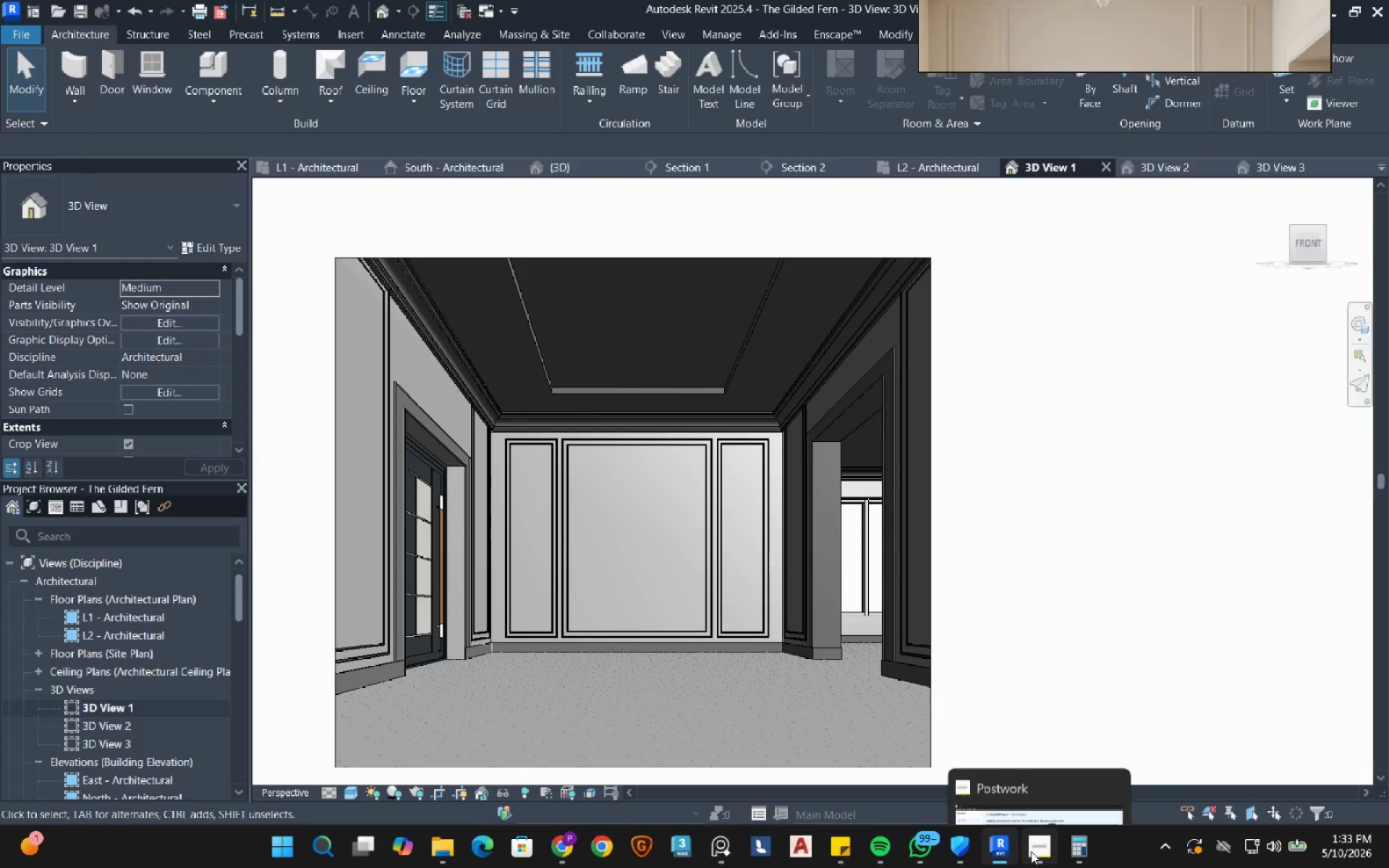 
left_click([1032, 851])